 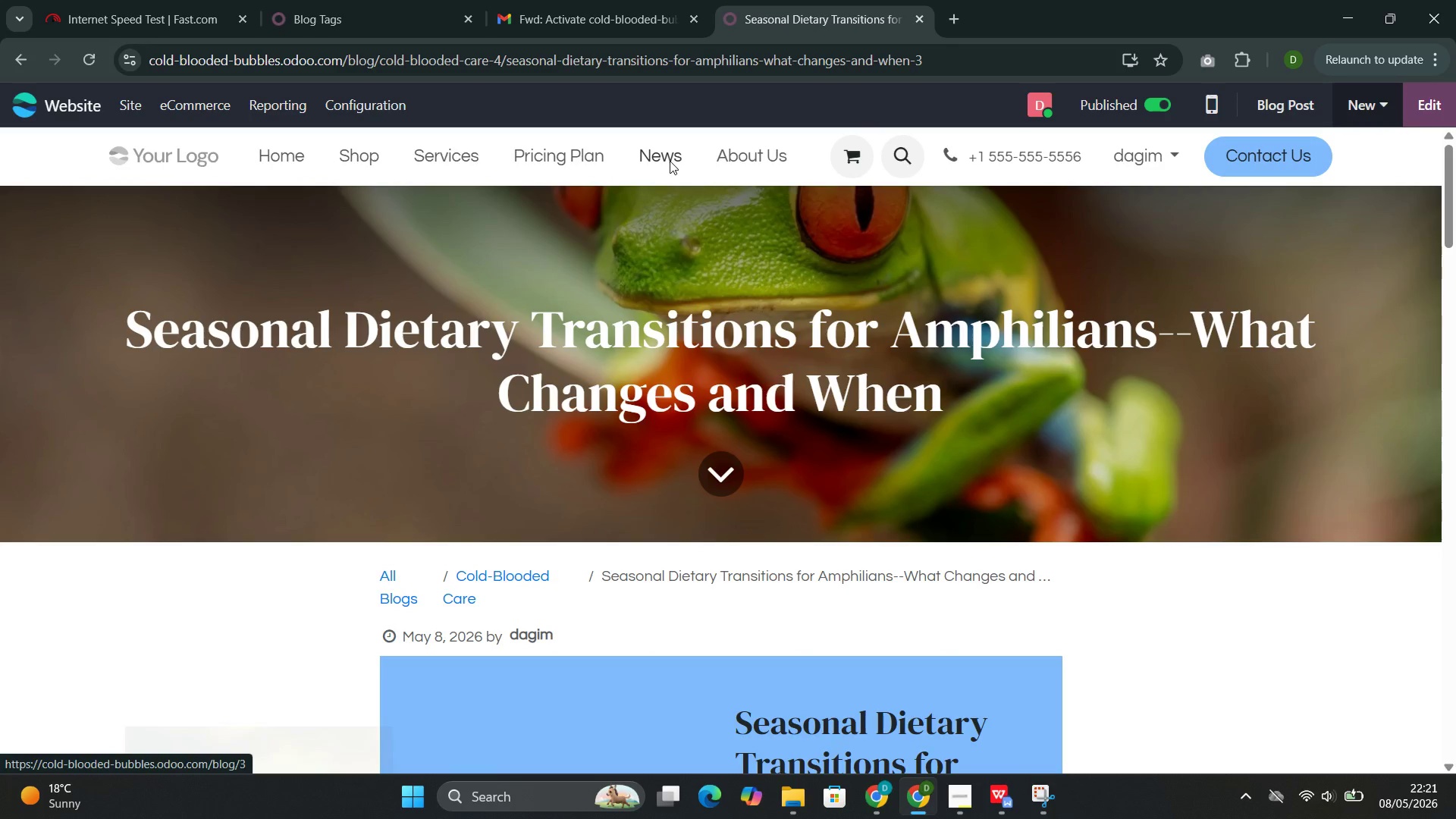 
left_click([485, 387])
 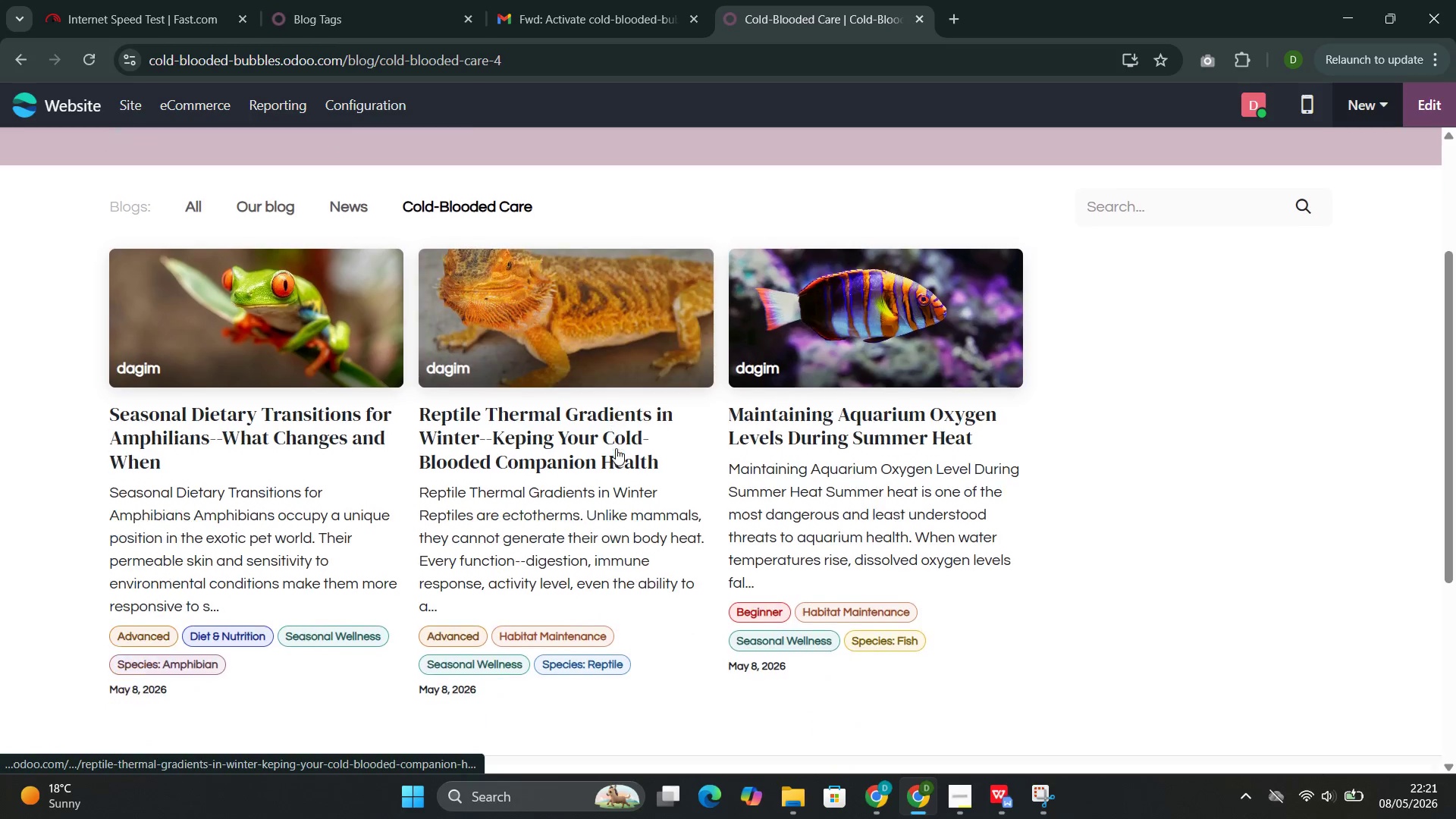 
left_click([883, 366])
 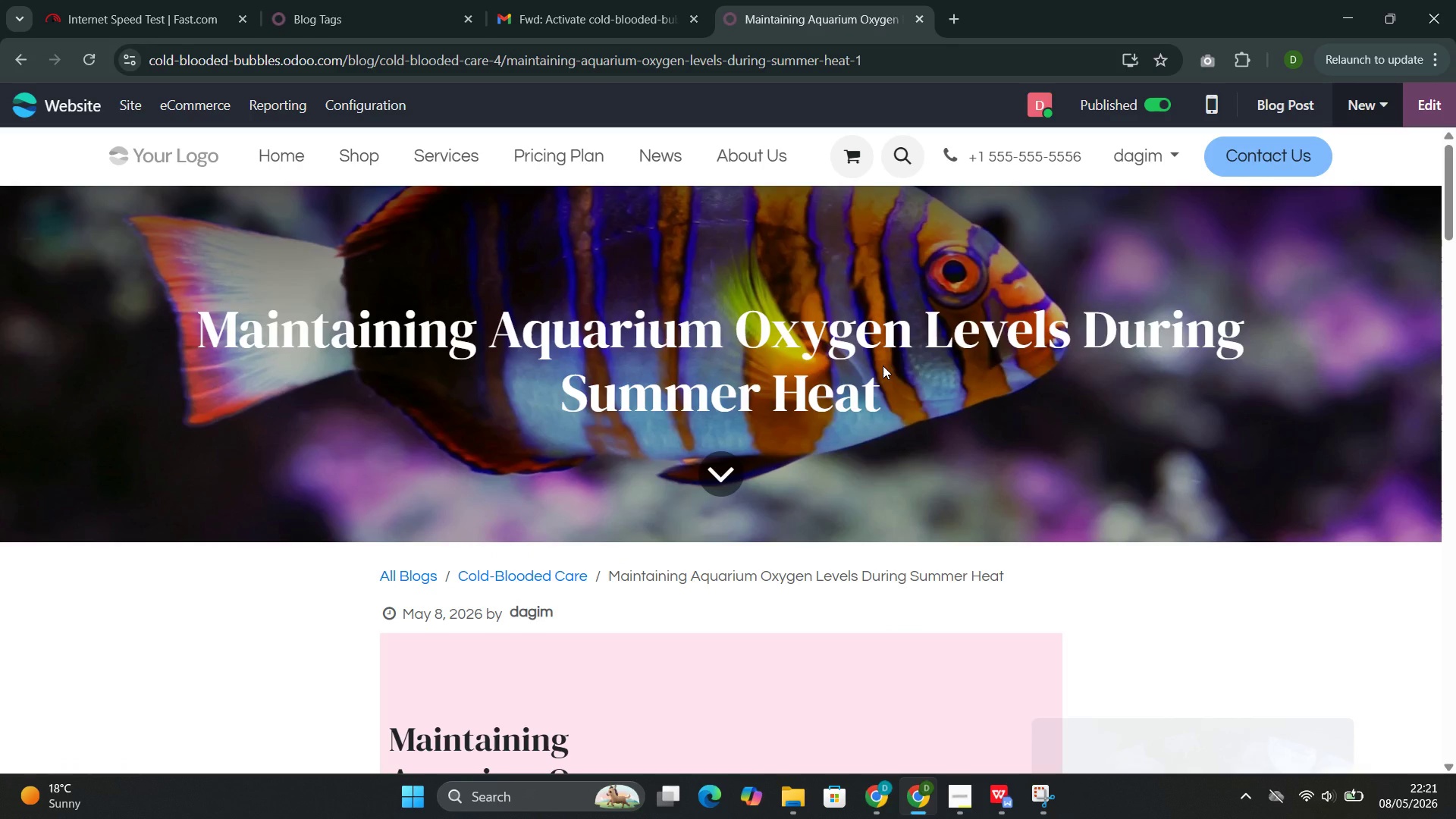 
wait(8.36)
 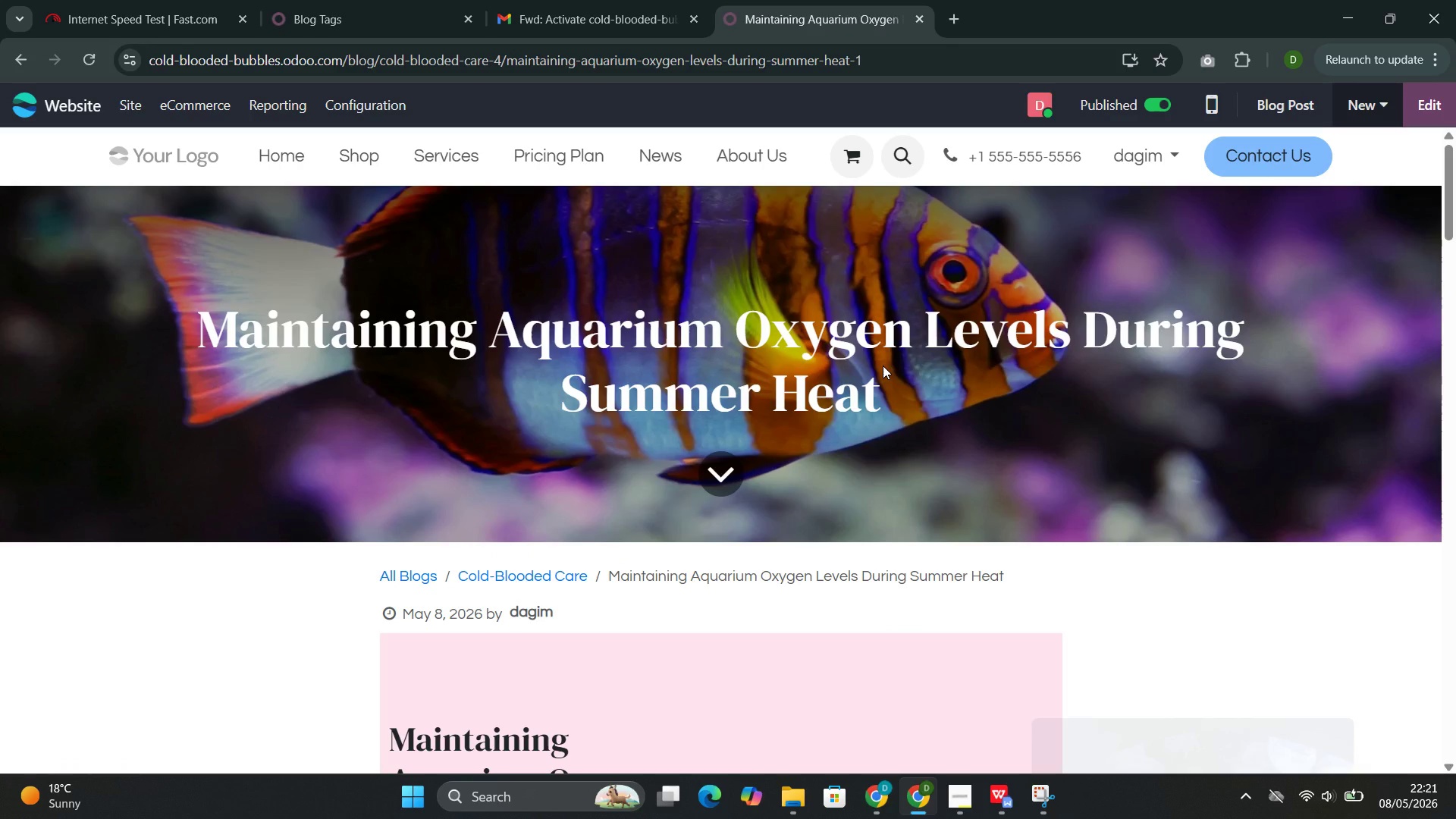 
left_click([1423, 108])
 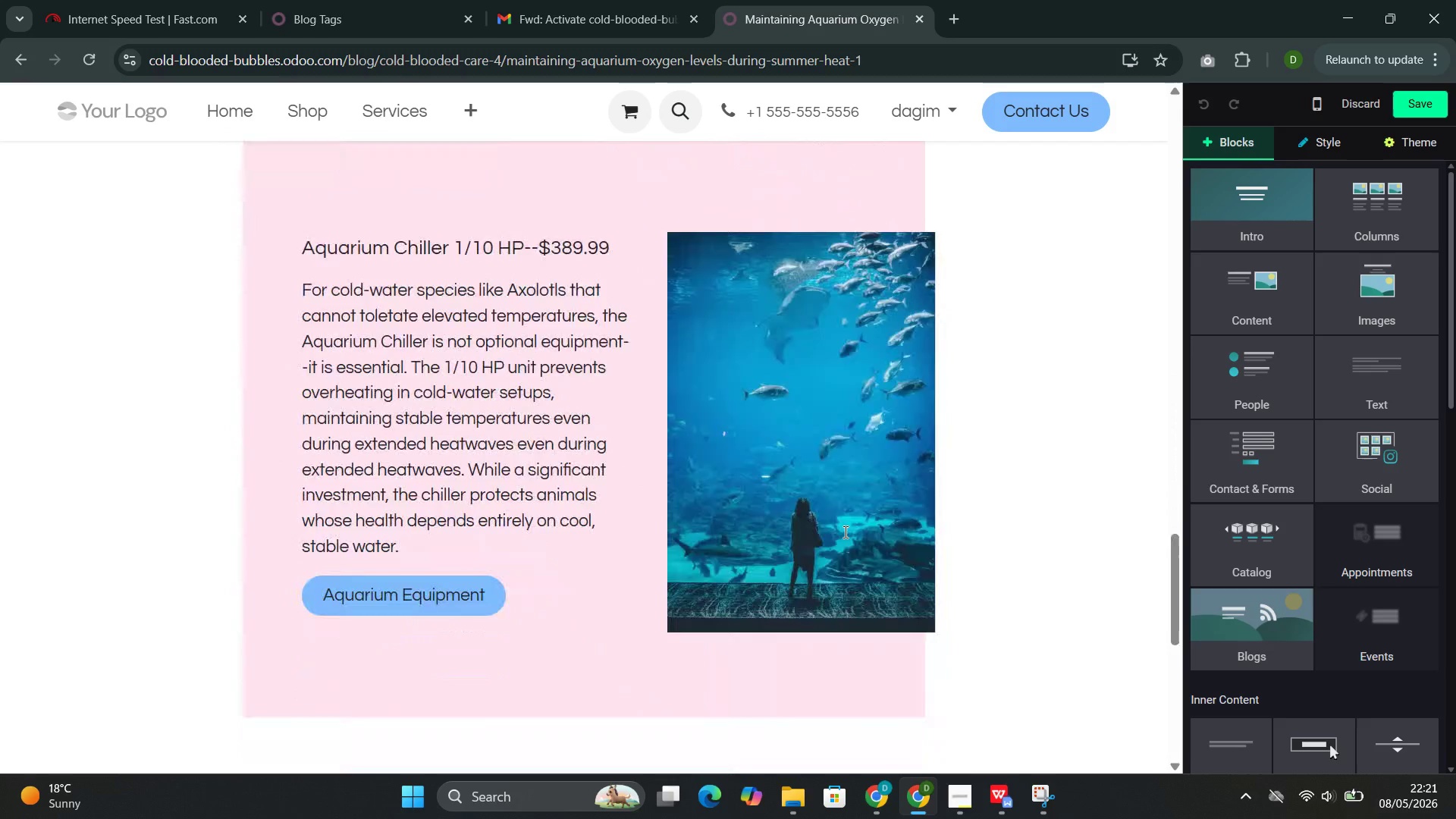 
wait(6.17)
 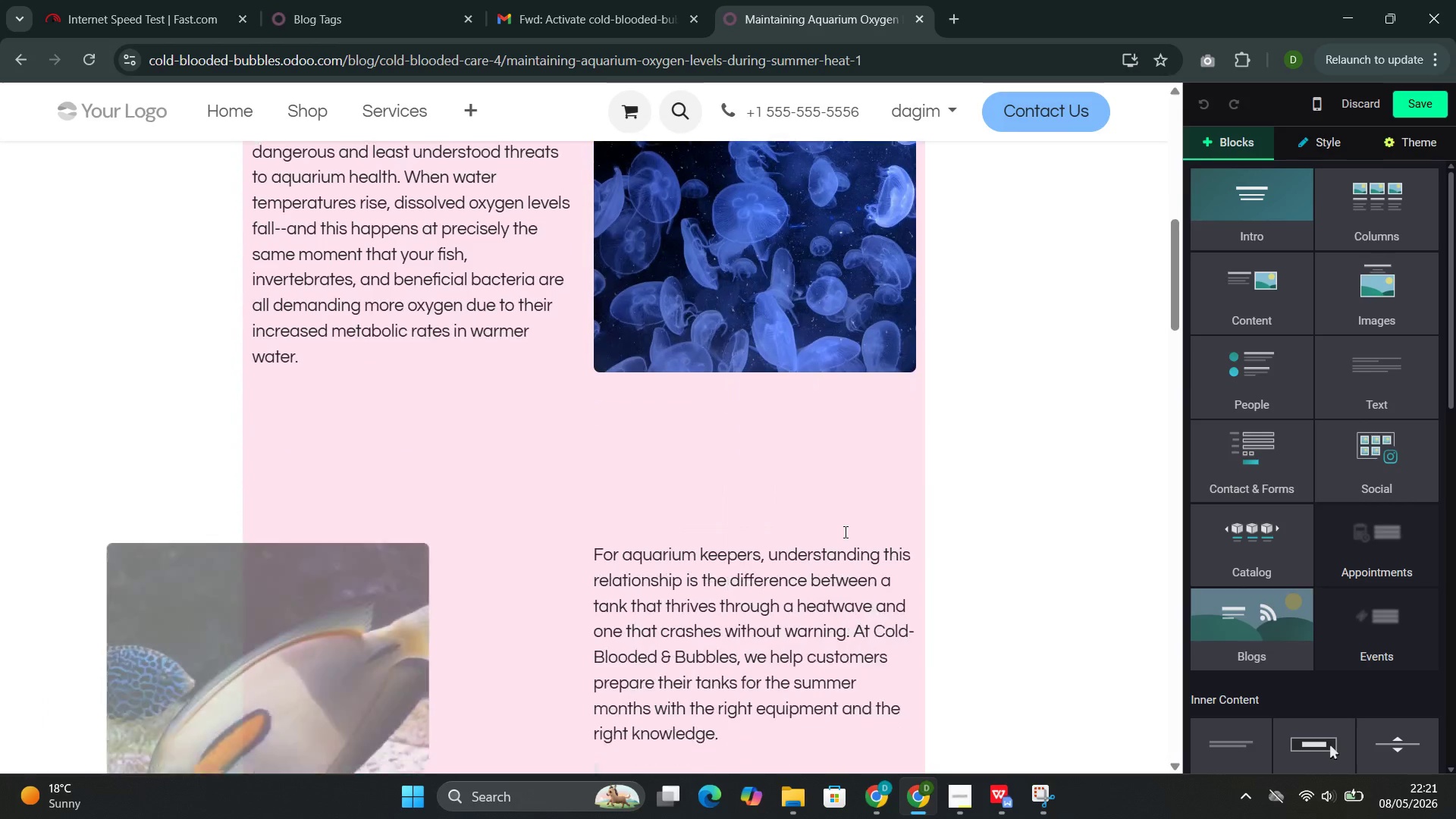 
left_click([431, 469])
 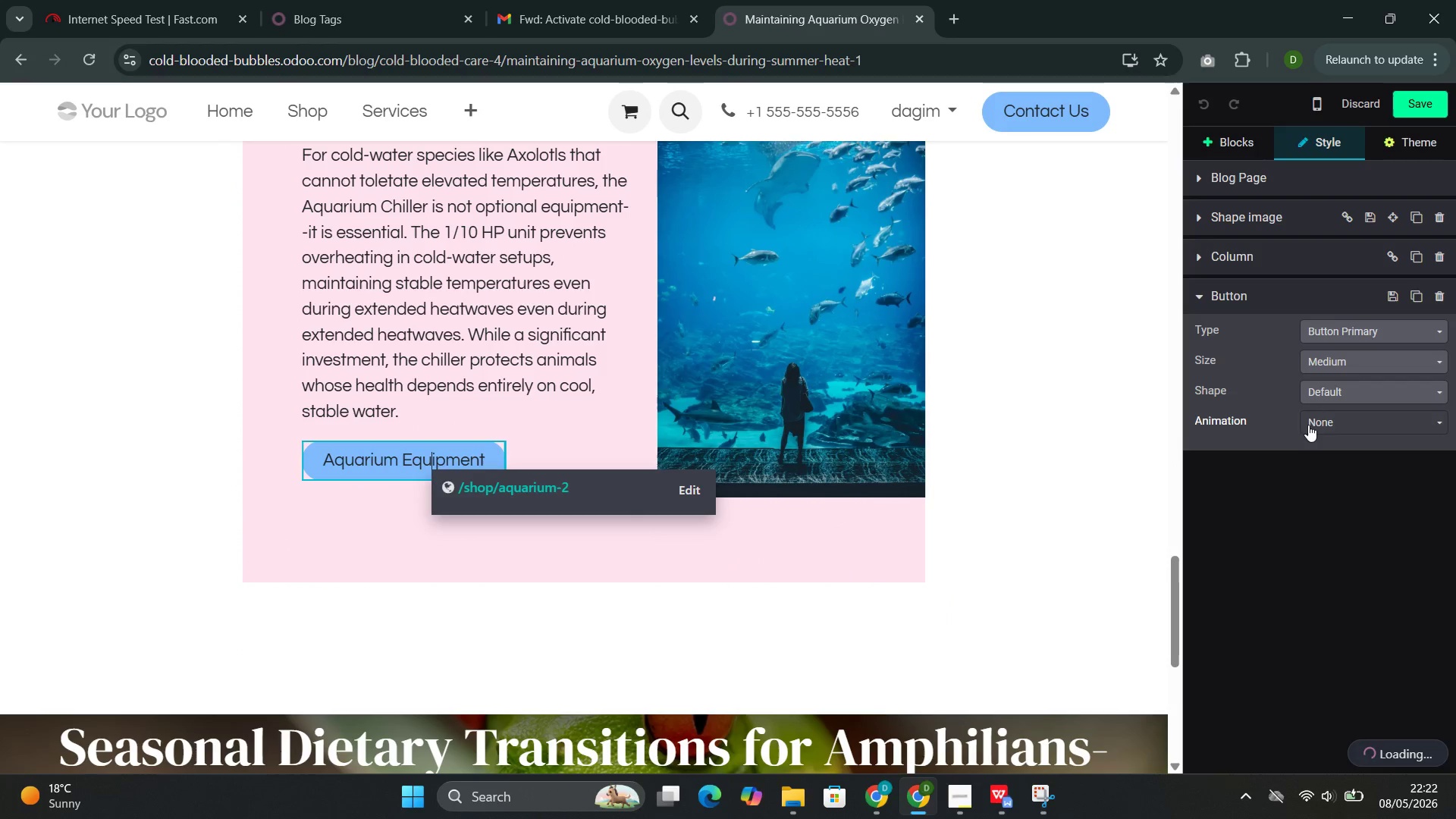 
left_click([1309, 423])
 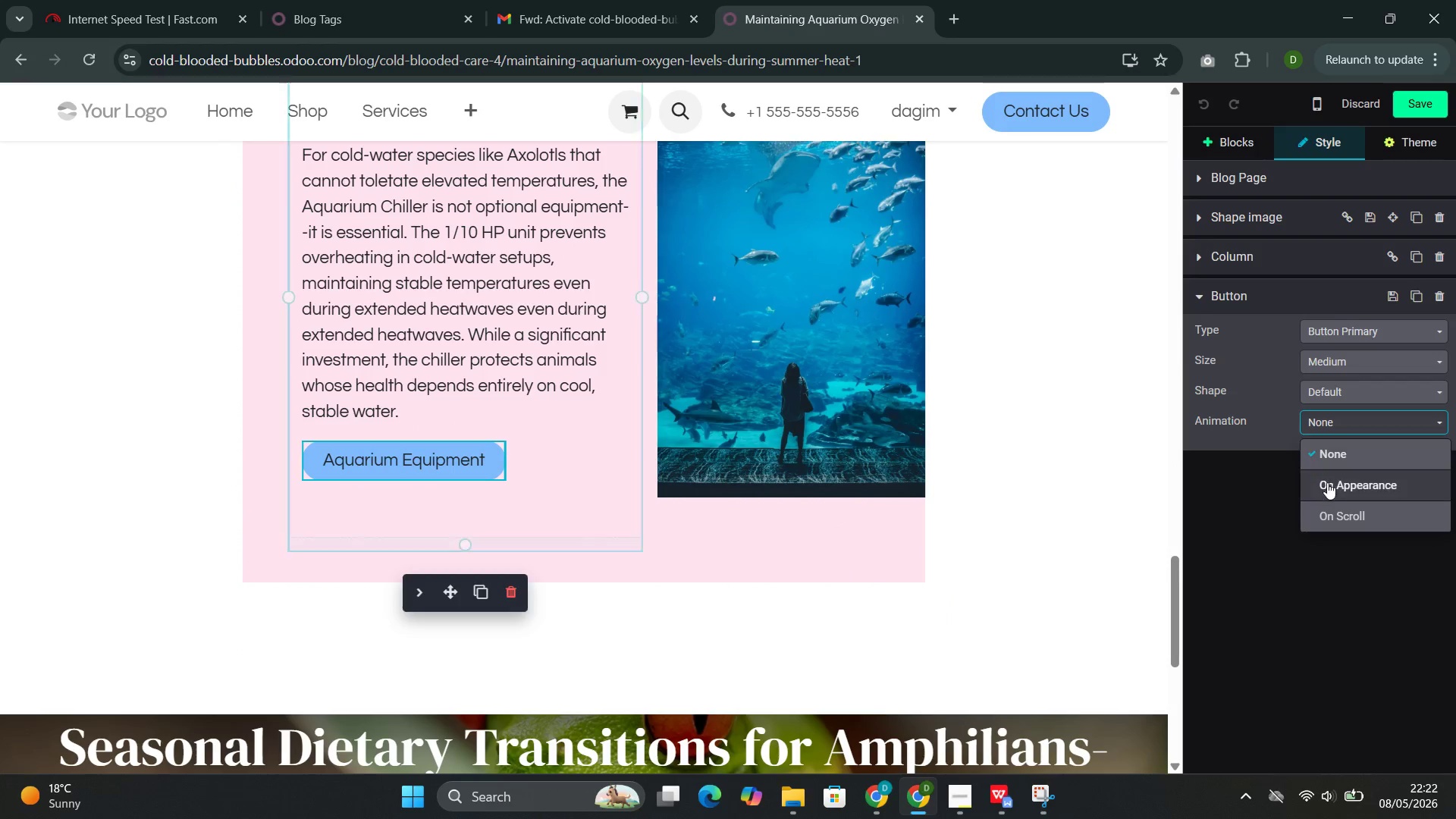 
left_click([1326, 483])
 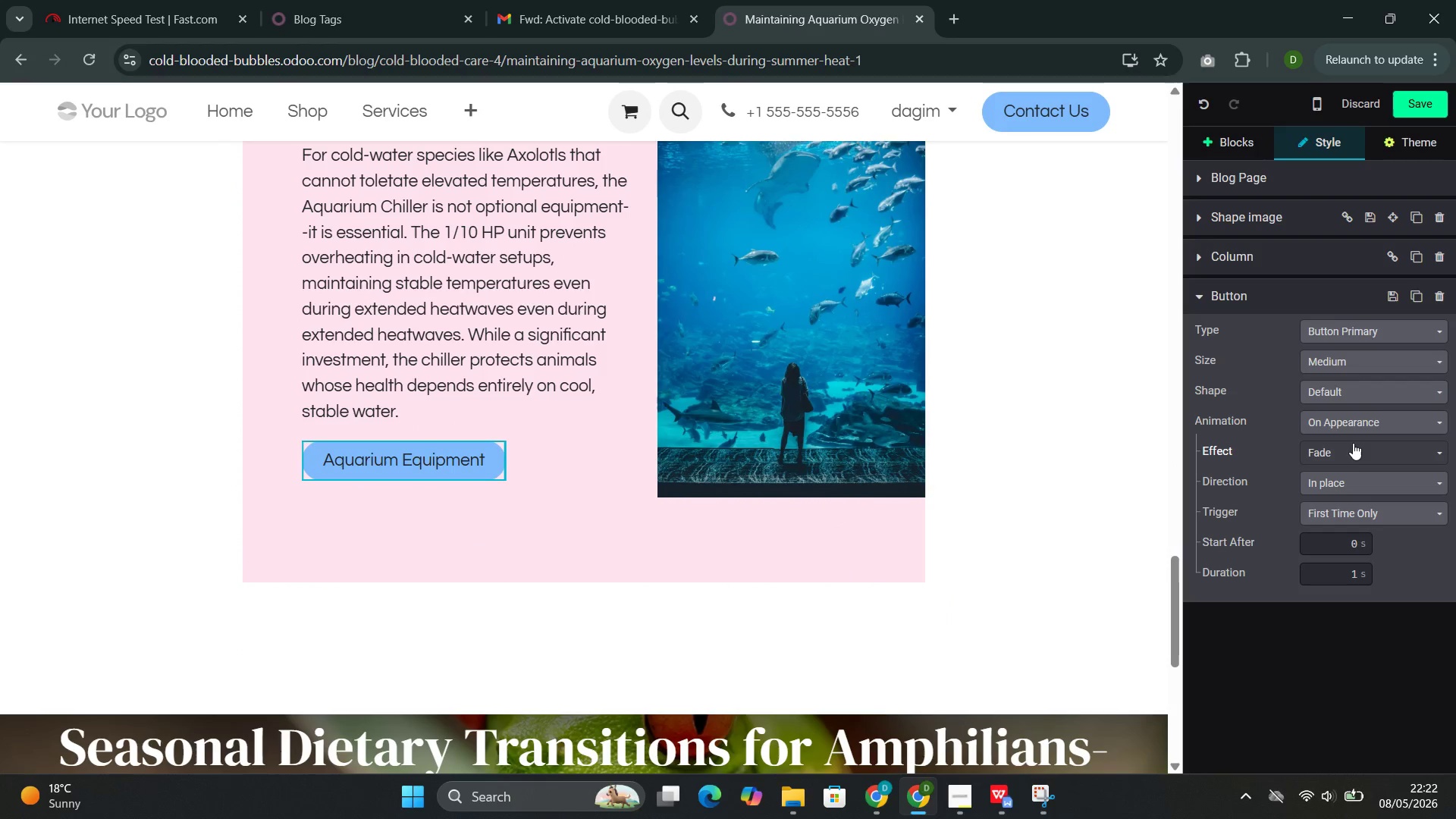 
left_click([1353, 444])
 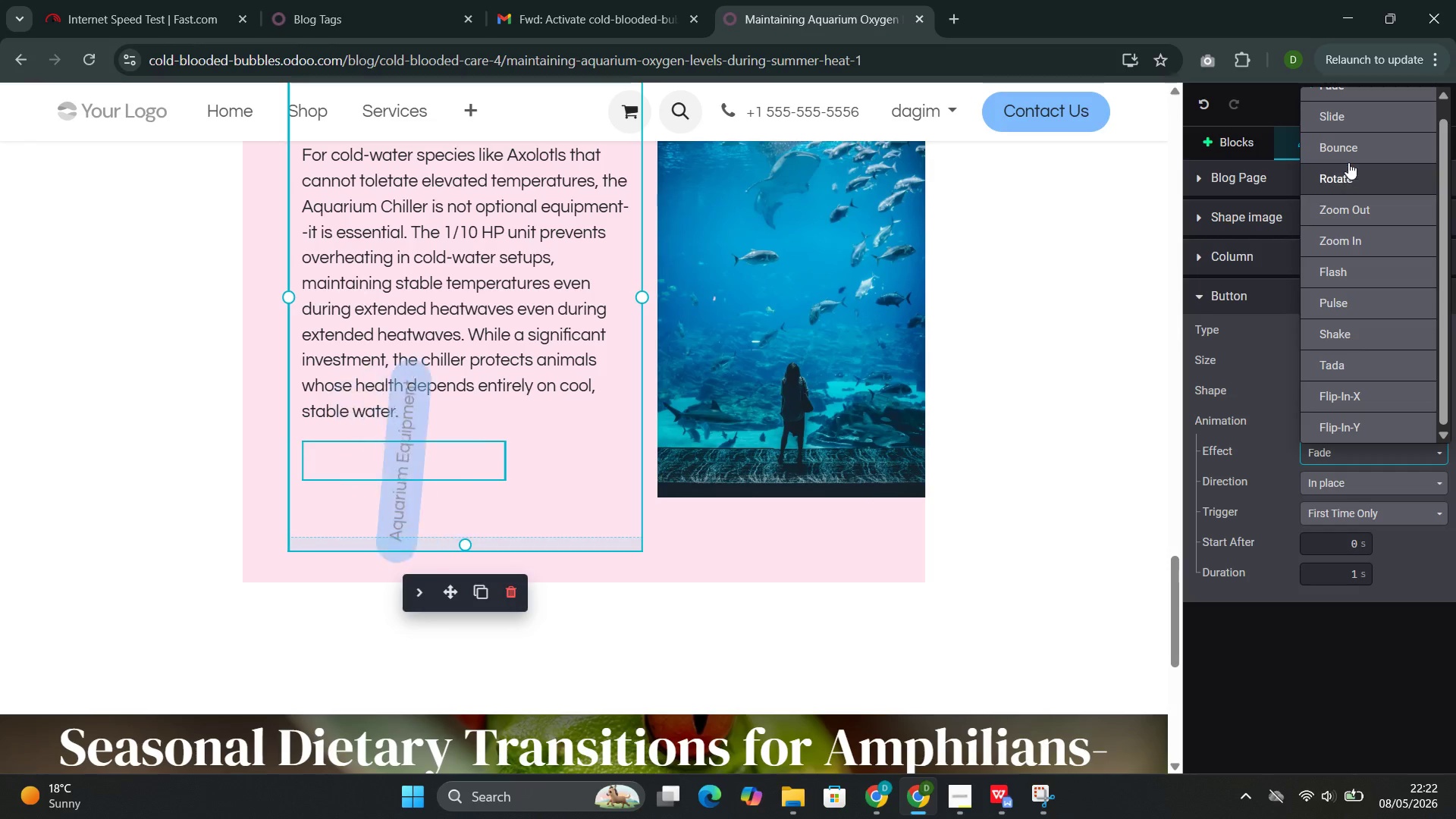 
left_click([1348, 154])
 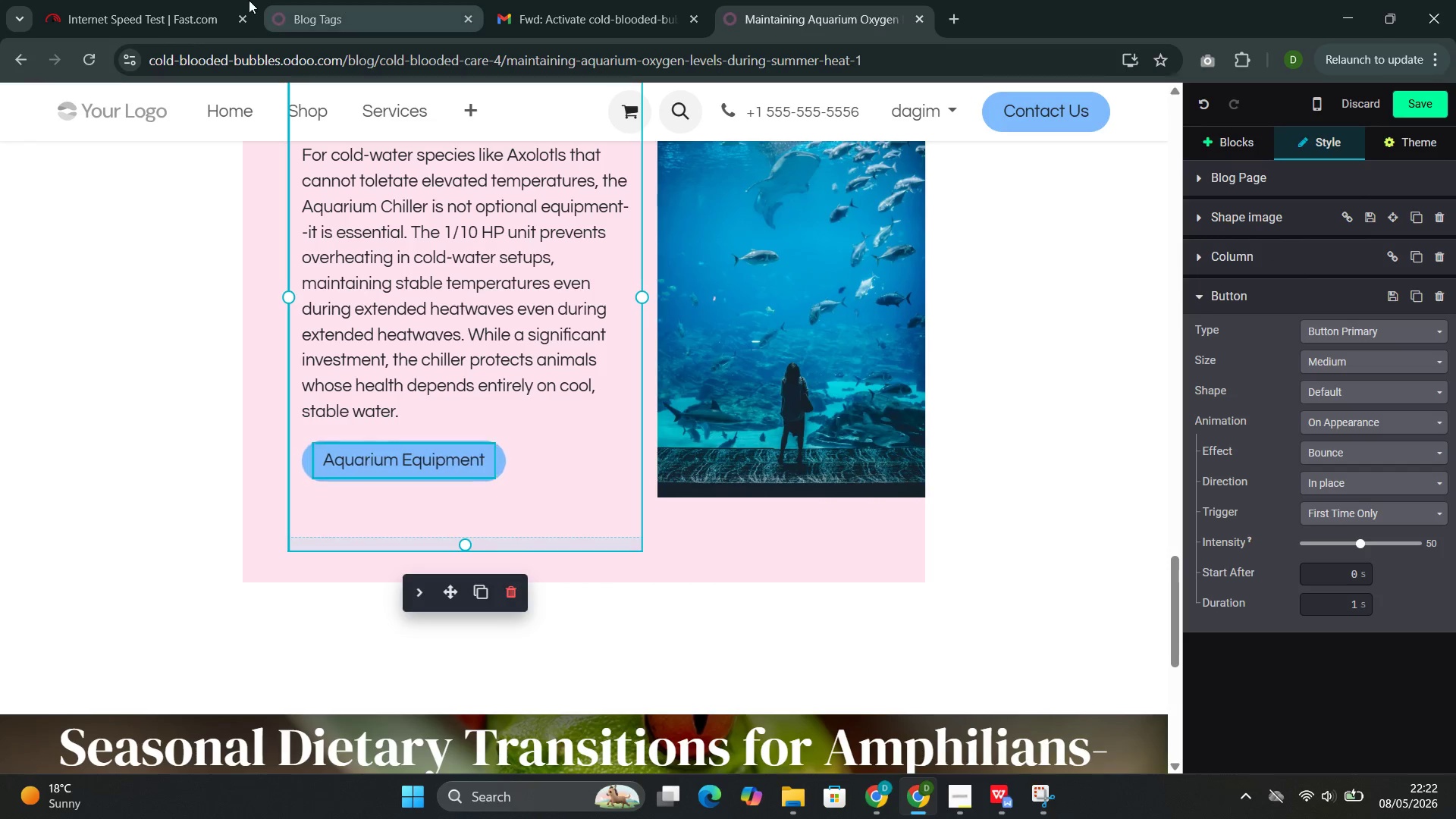 
left_click([182, 5])
 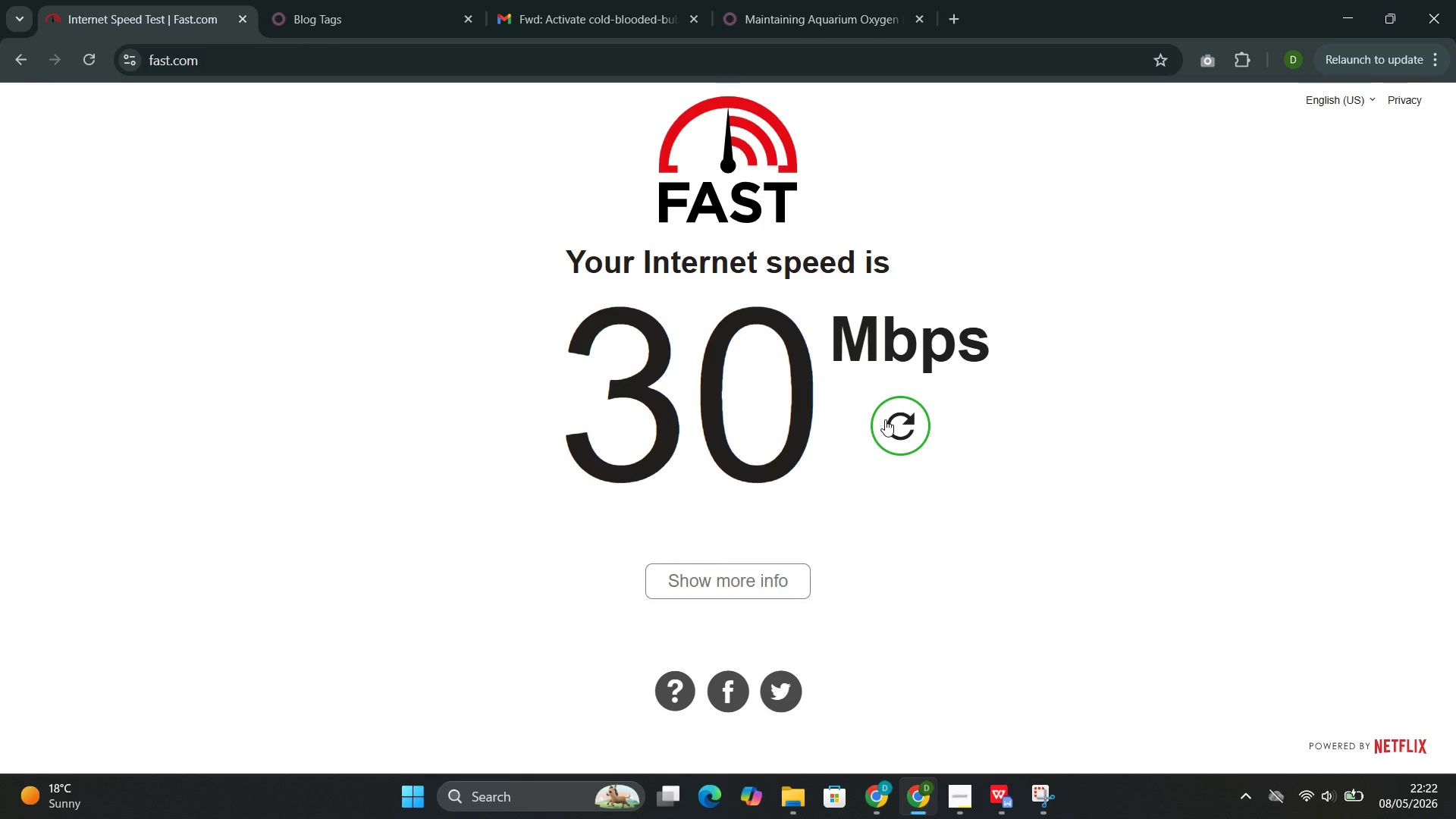 
left_click([884, 419])
 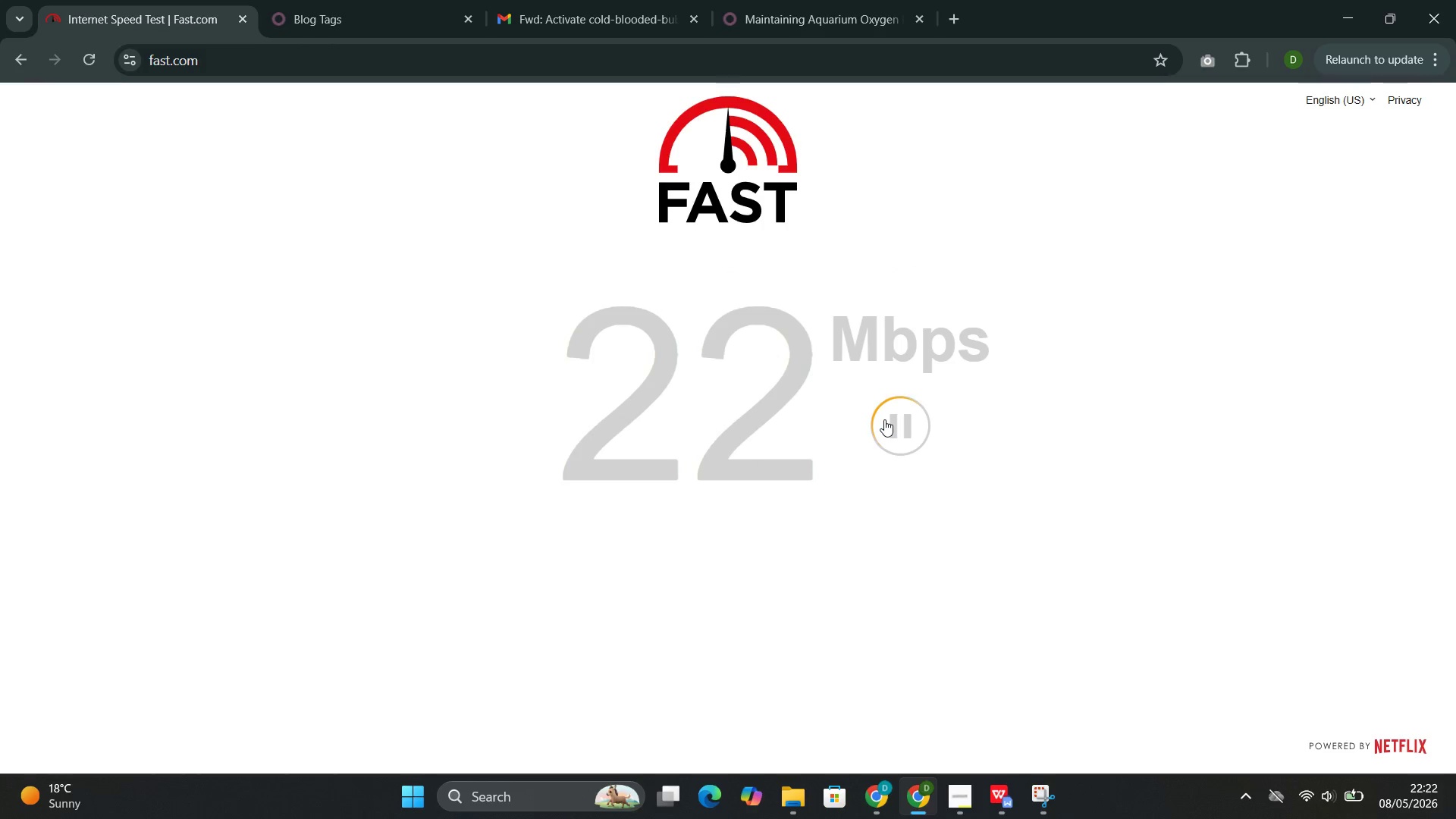 
wait(6.19)
 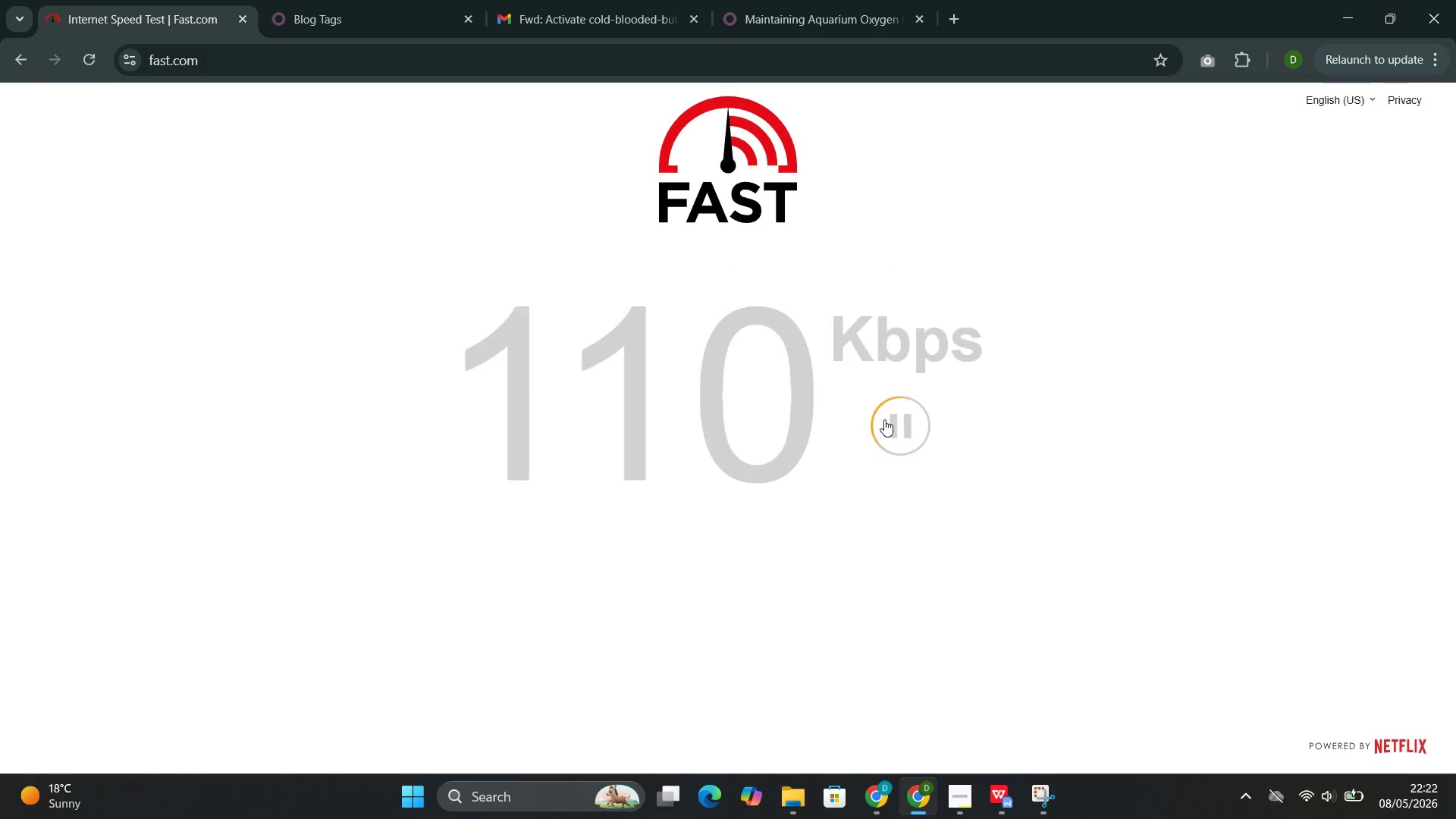 
left_click([797, 5])
 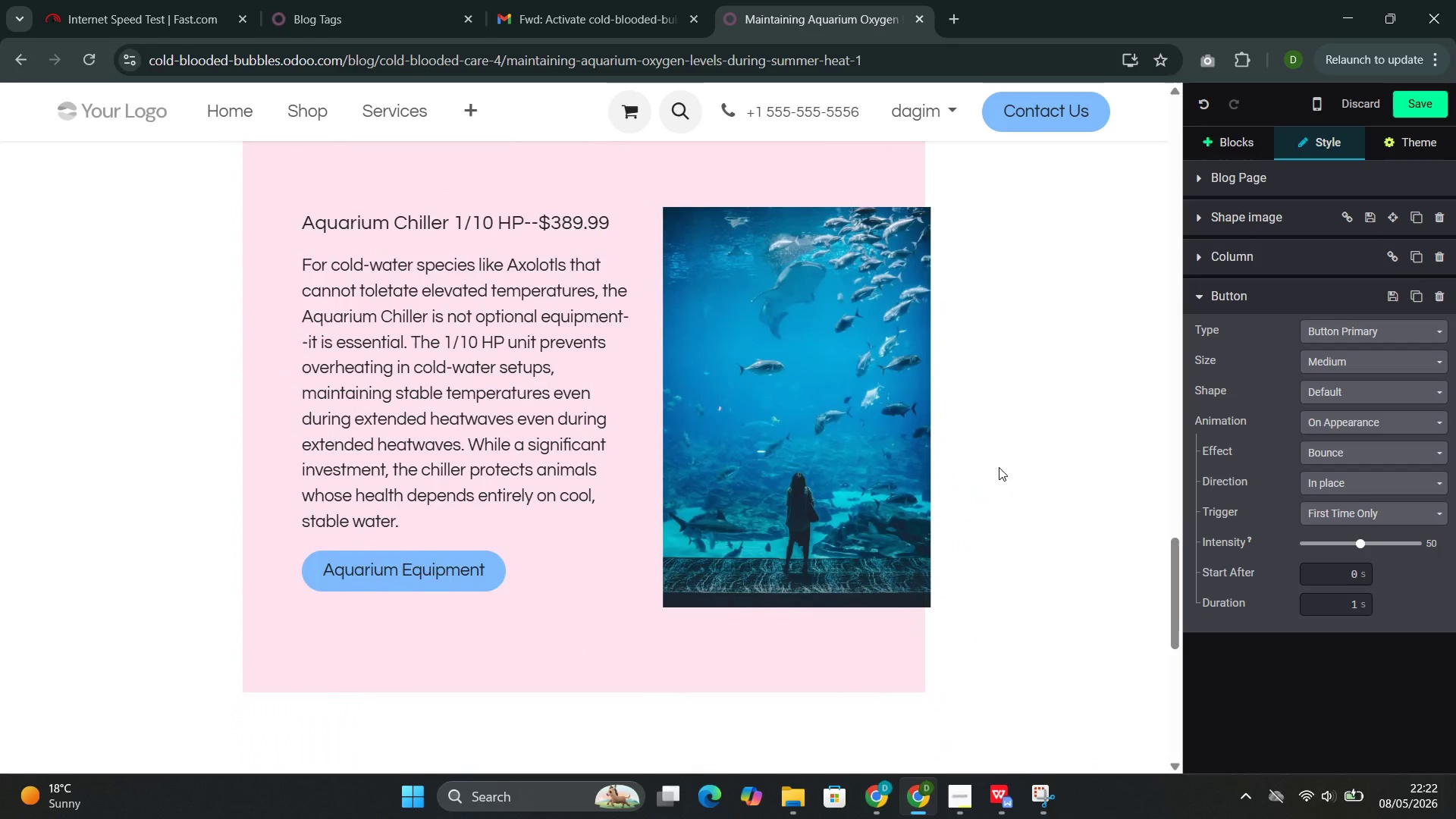 
wait(5.33)
 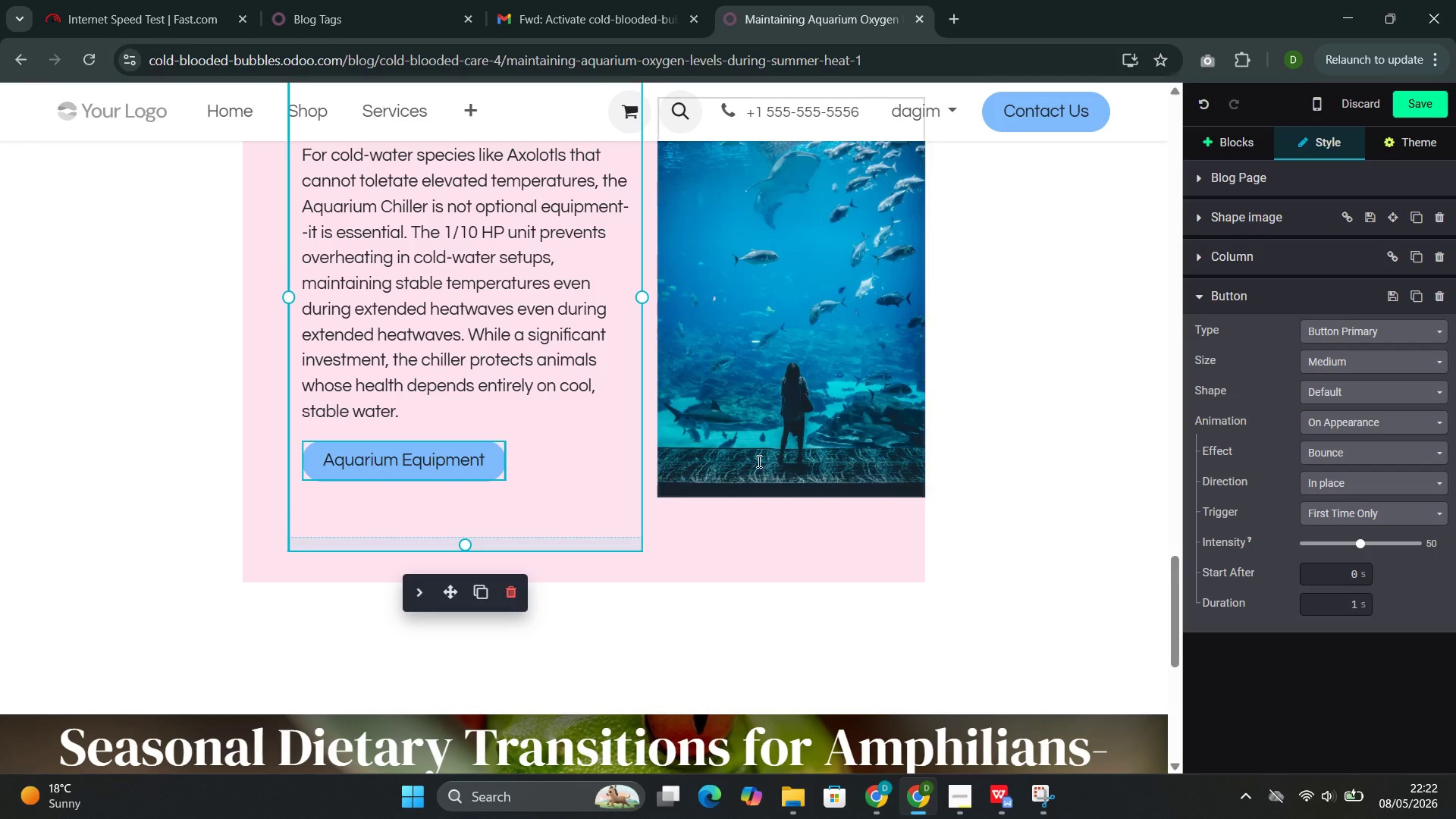 
left_click([1395, 522])
 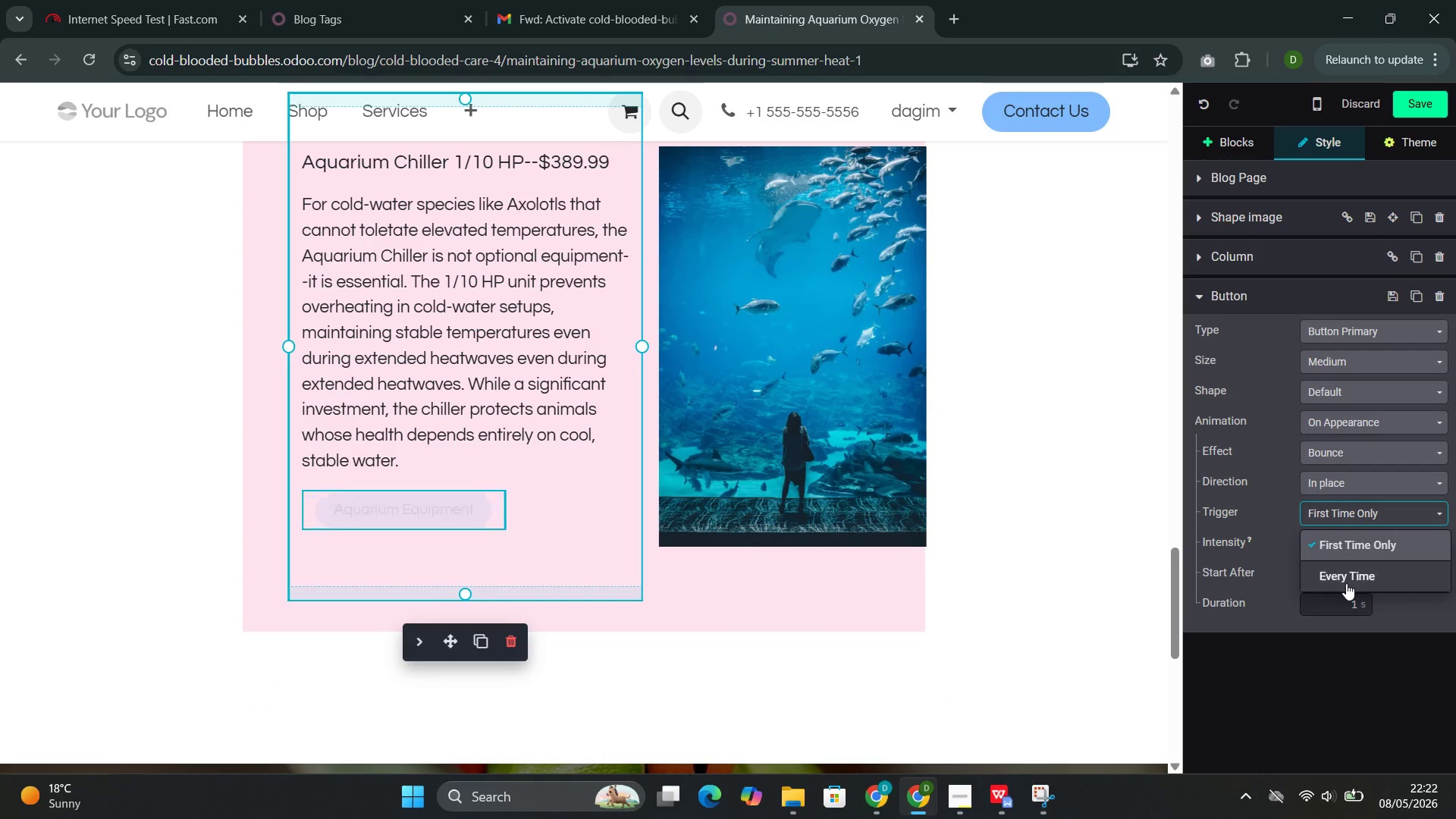 
left_click([1346, 583])
 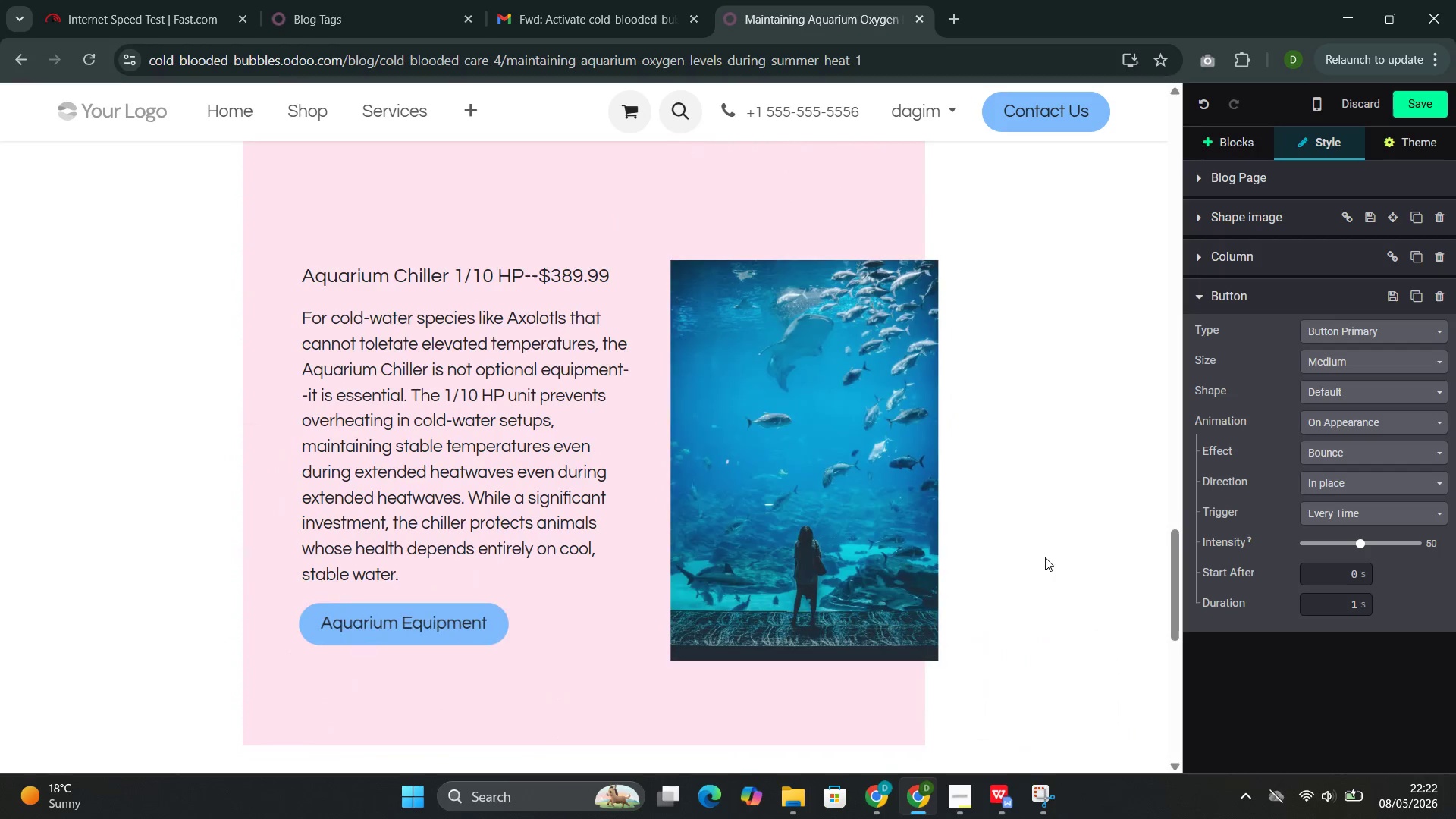 
wait(5.31)
 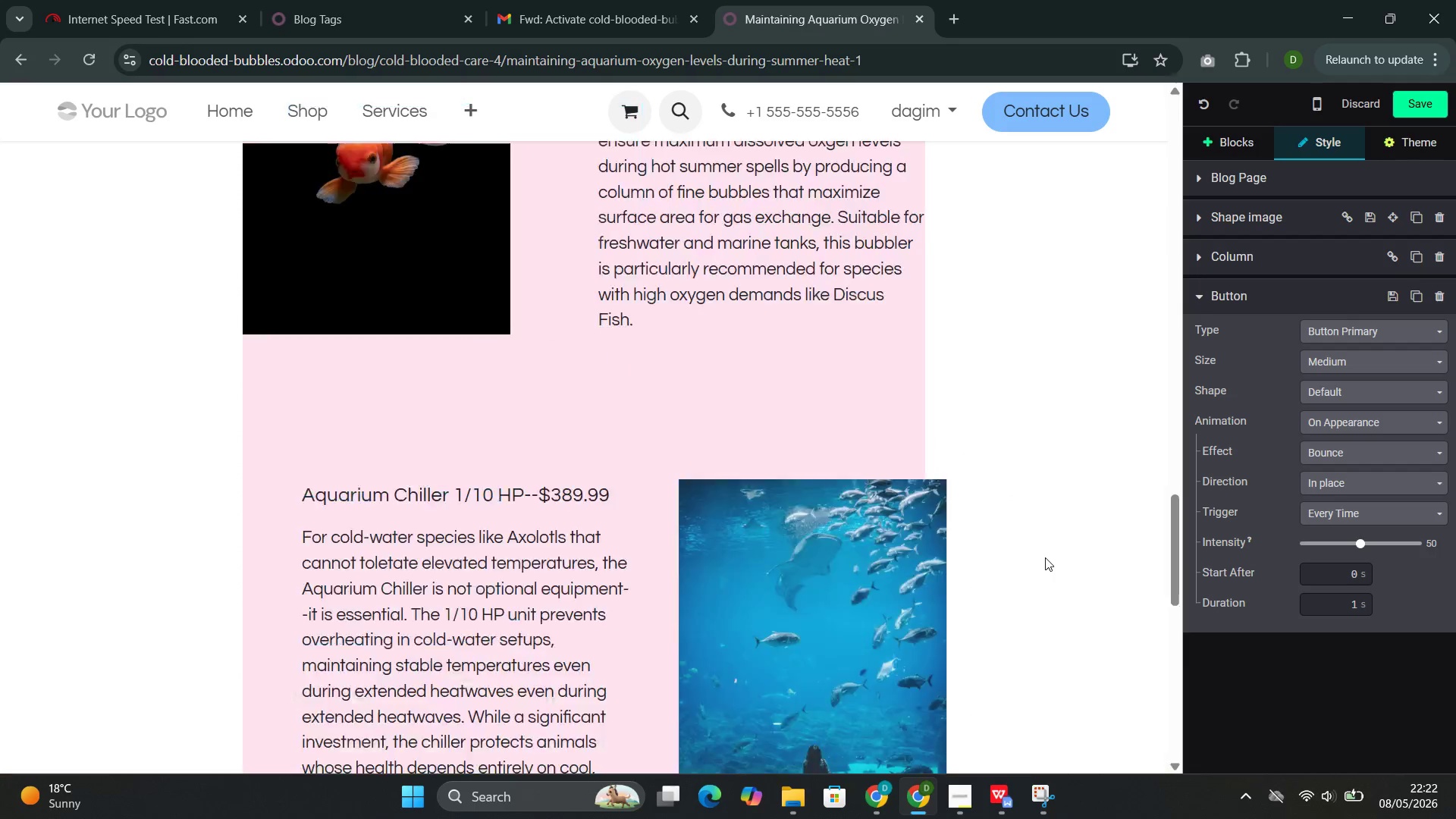 
left_click([1423, 101])
 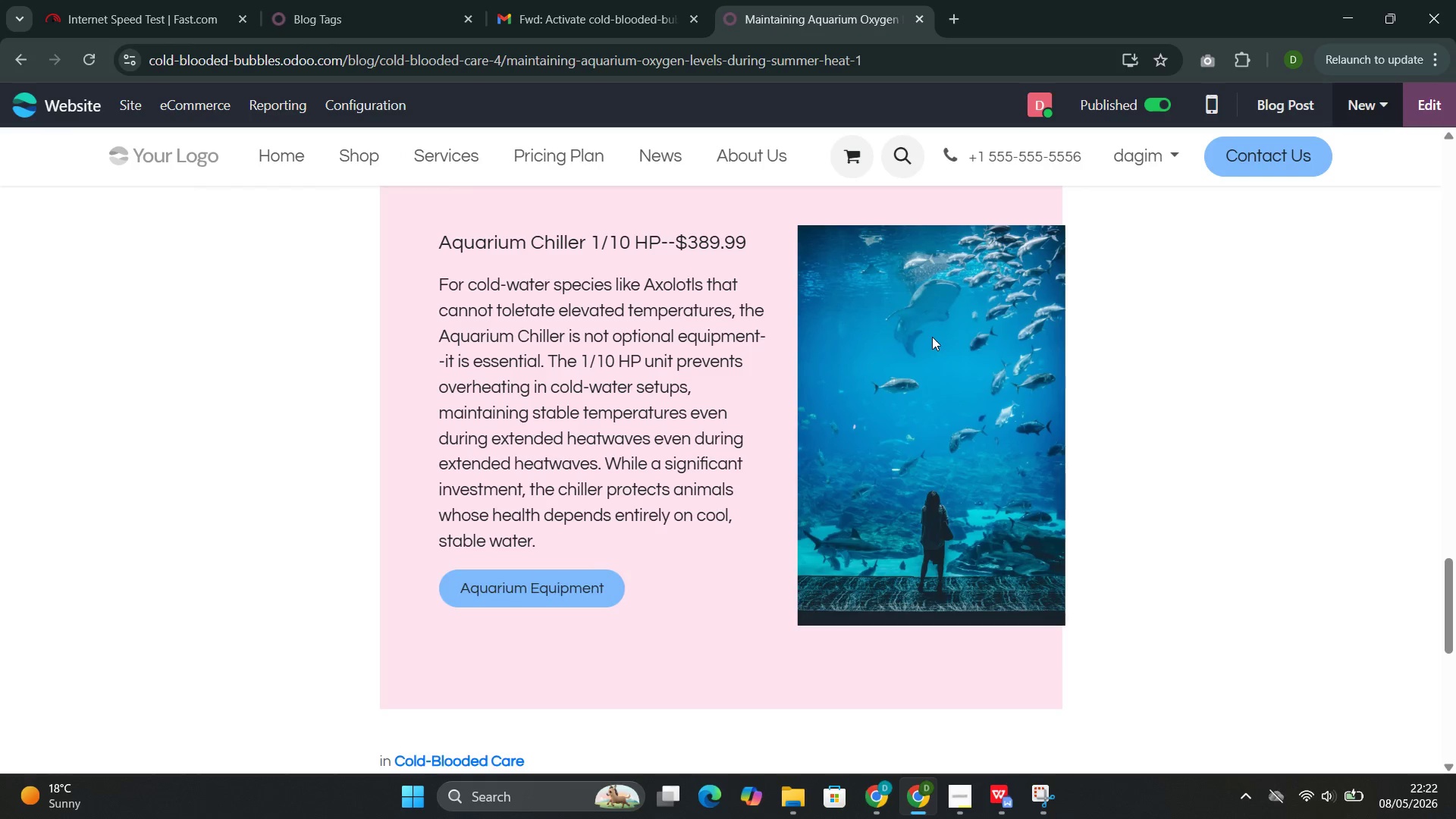 
wait(6.83)
 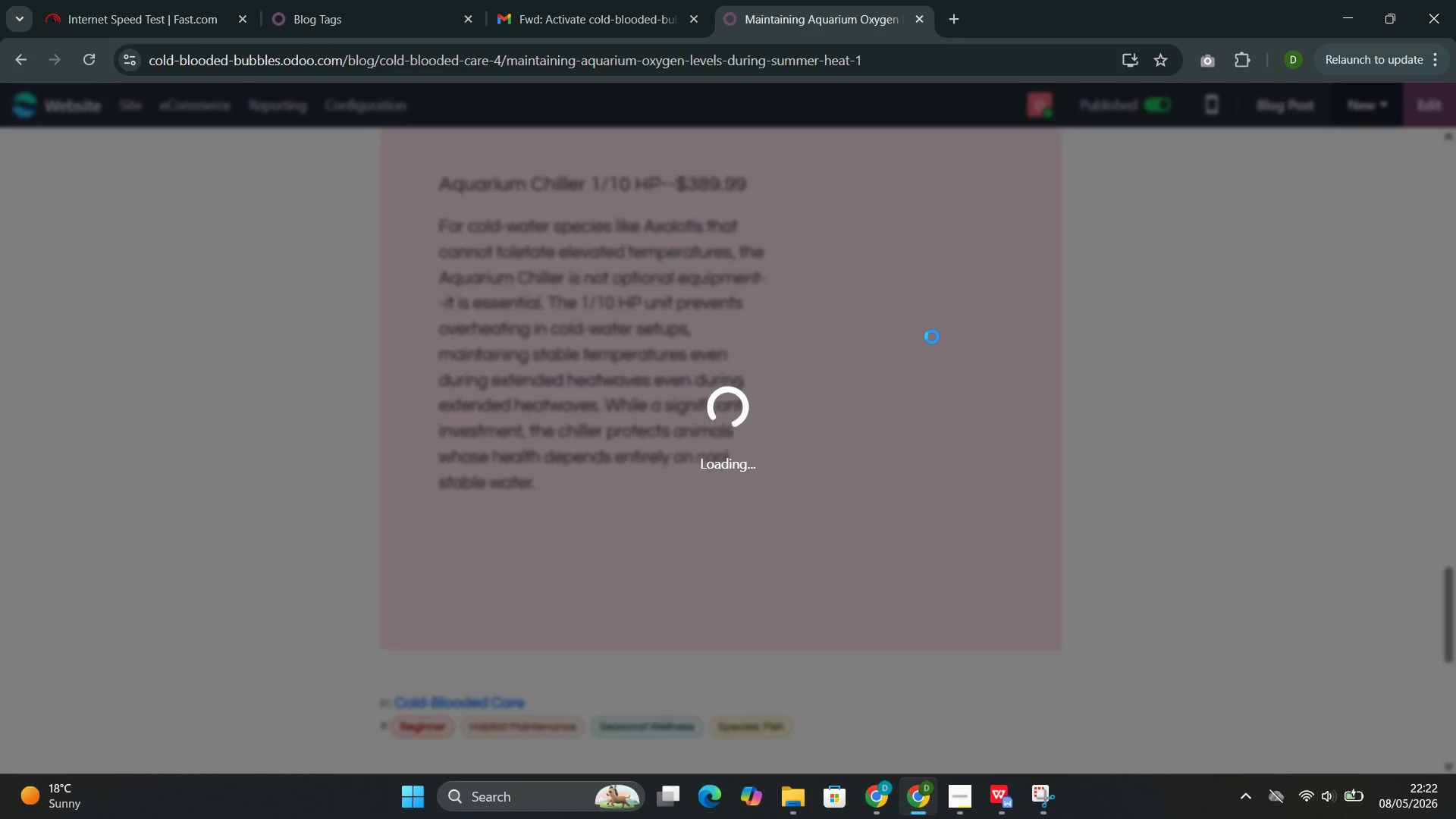 
left_click([160, 16])
 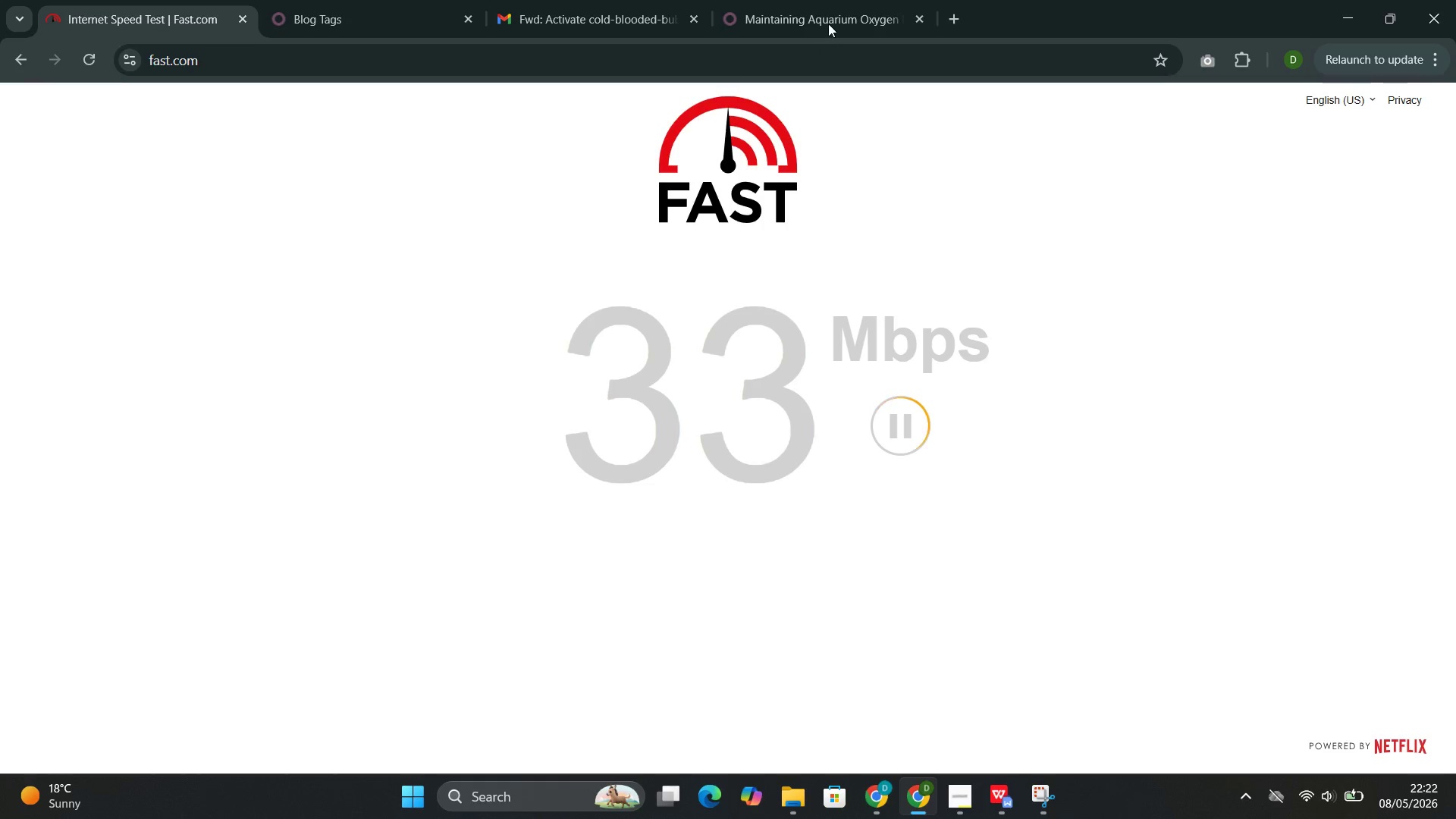 
left_click([829, 11])
 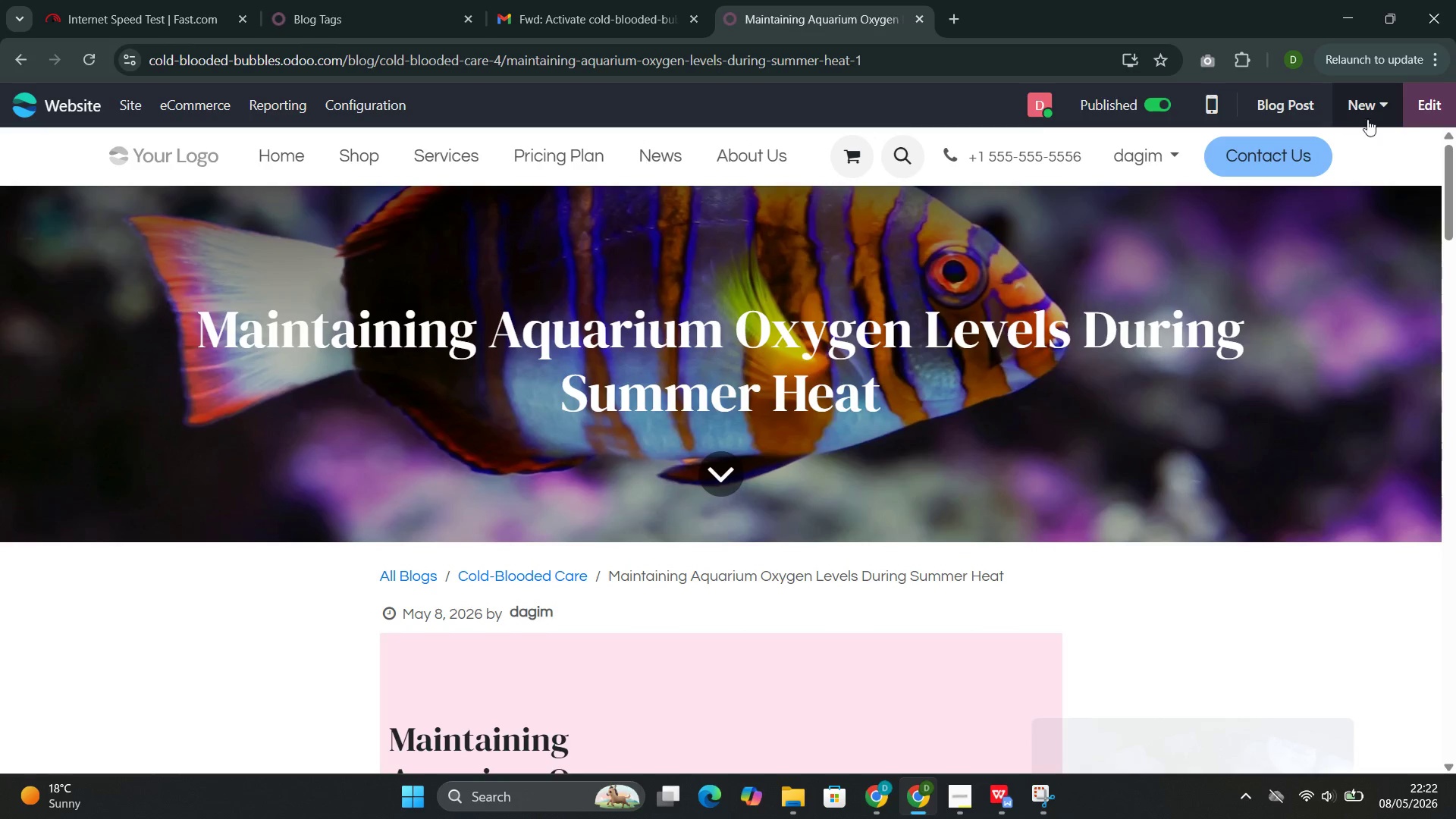 
wait(6.58)
 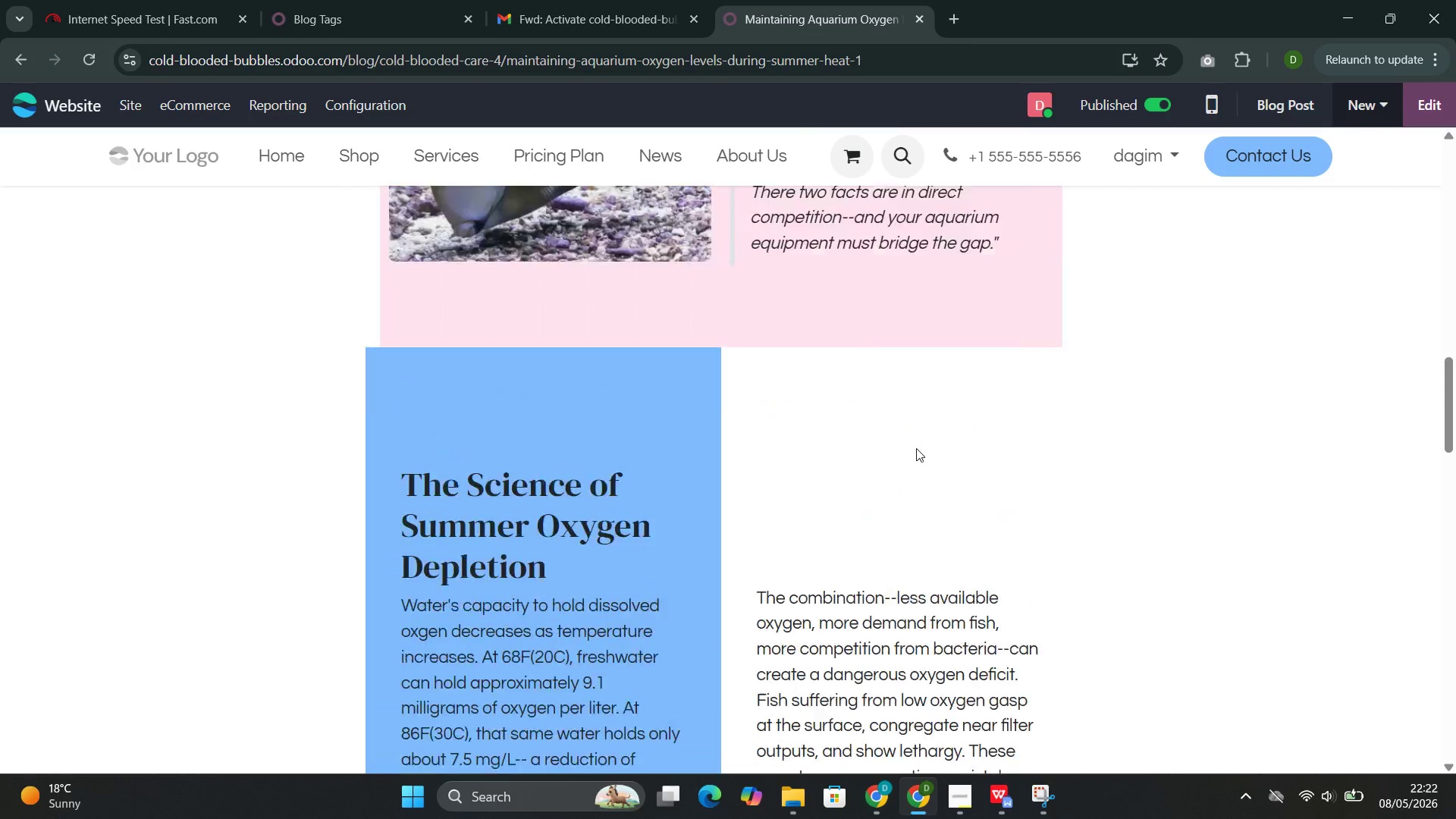 
left_click([666, 157])
 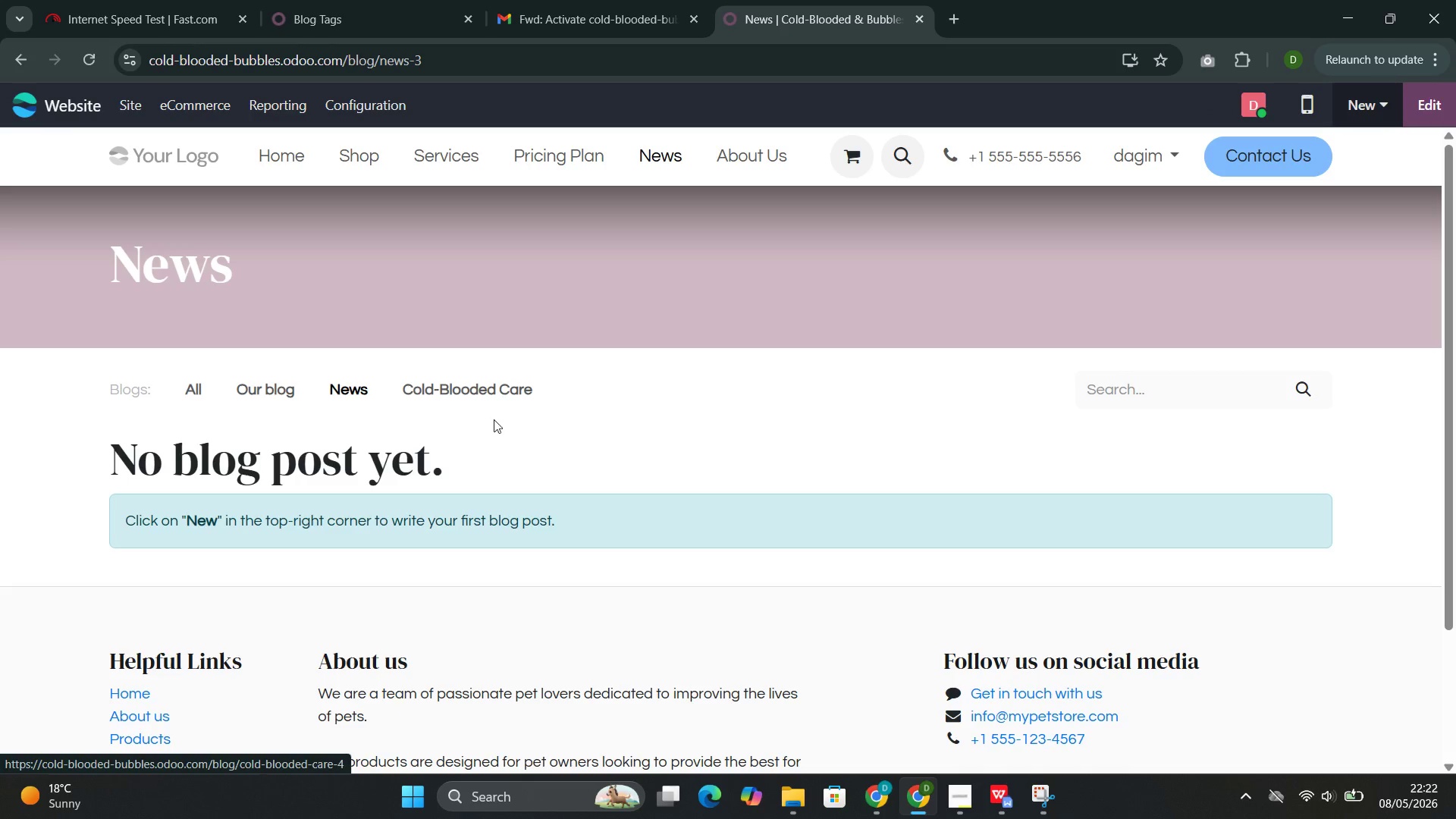 
left_click([481, 390])
 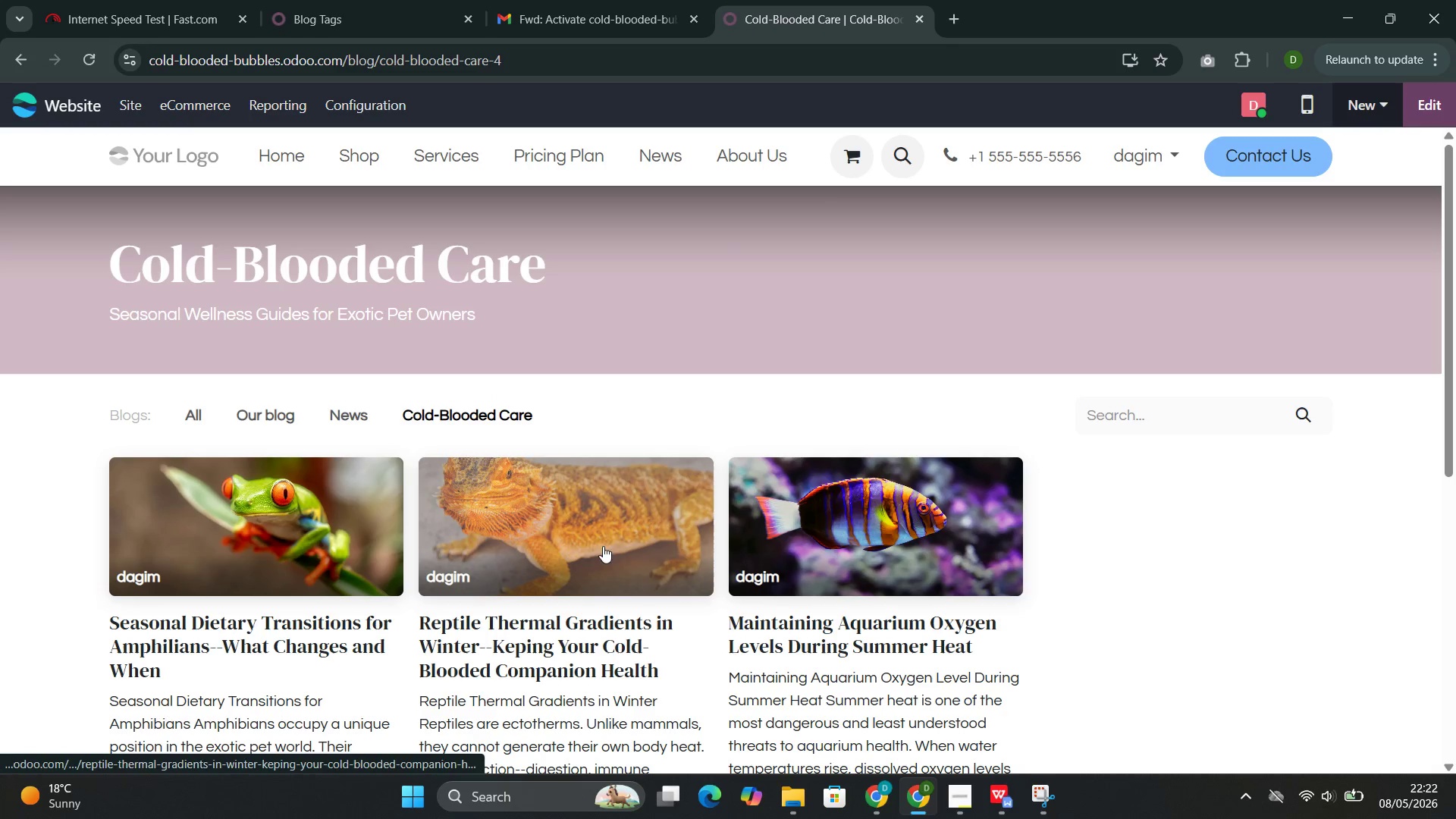 
left_click([615, 557])
 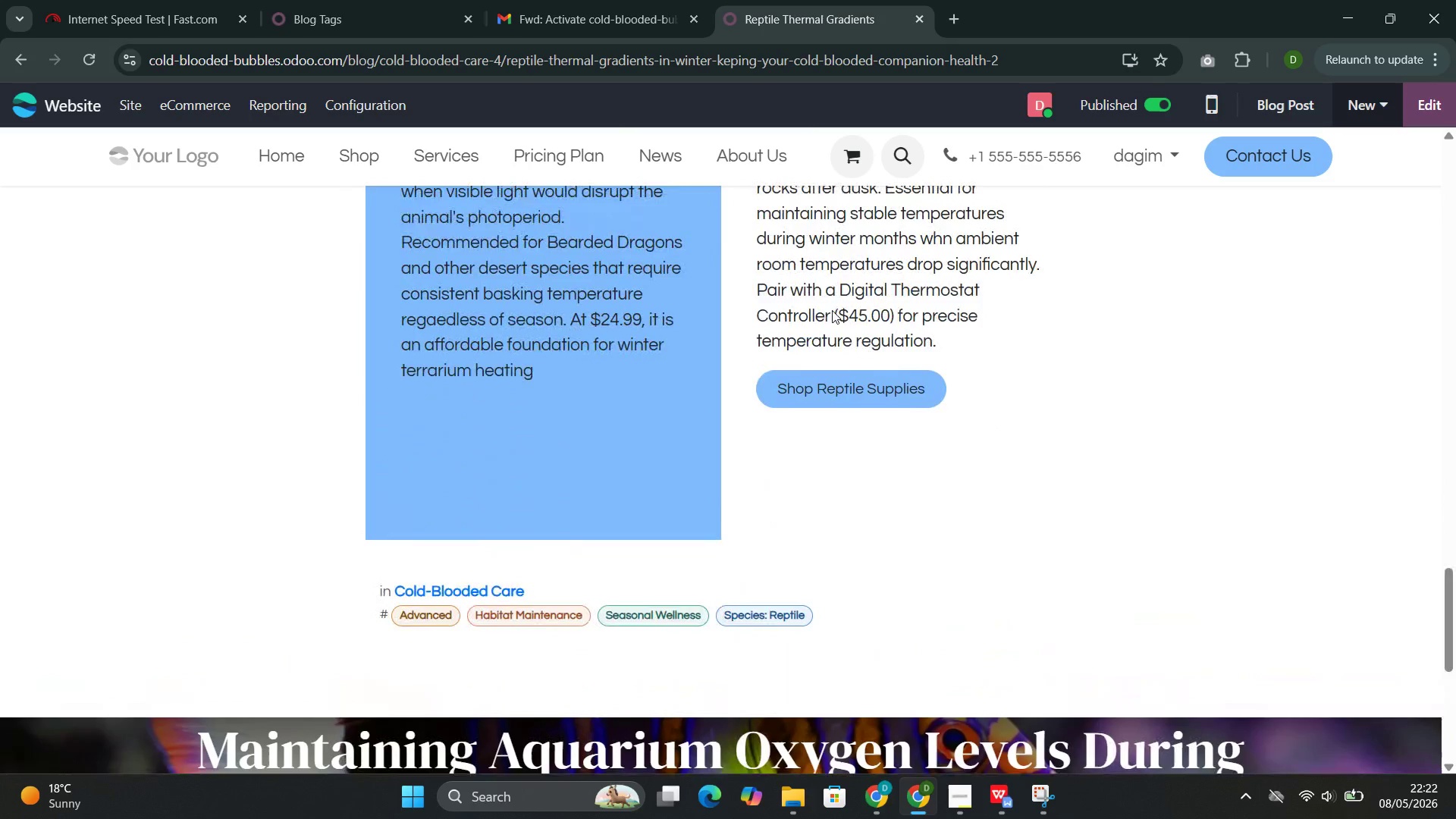 
wait(6.95)
 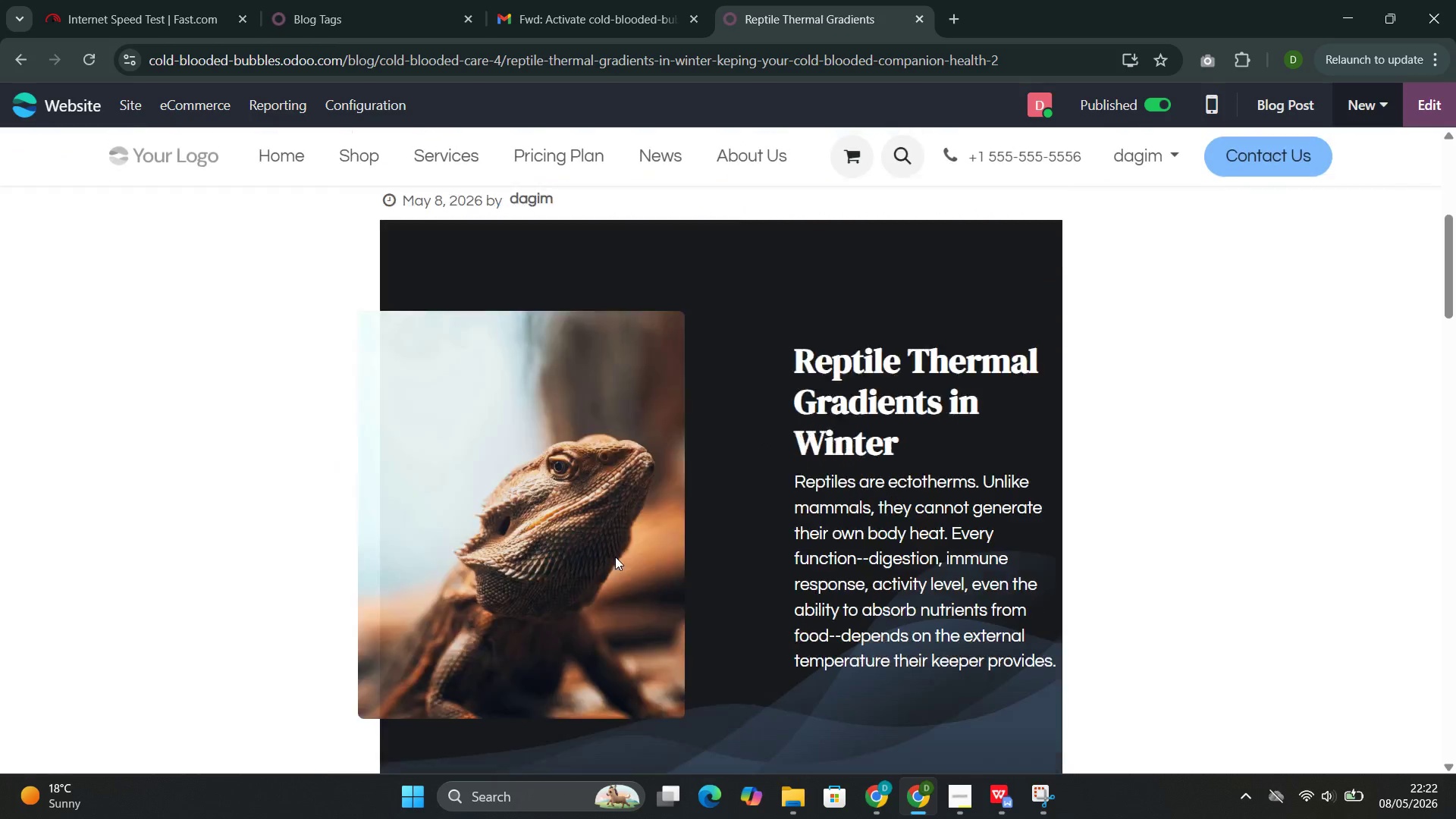 
left_click([1419, 103])
 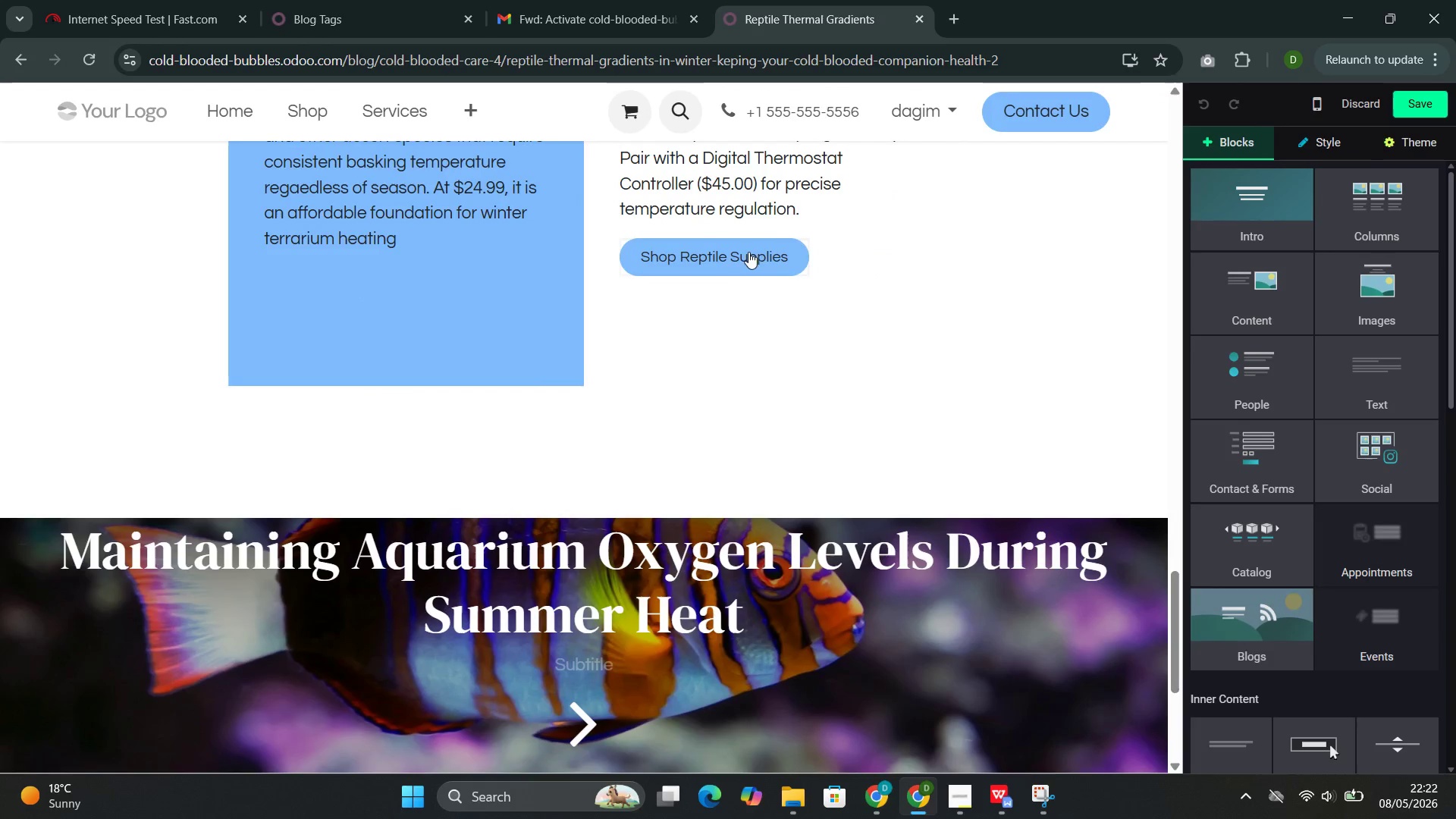 
left_click([741, 259])
 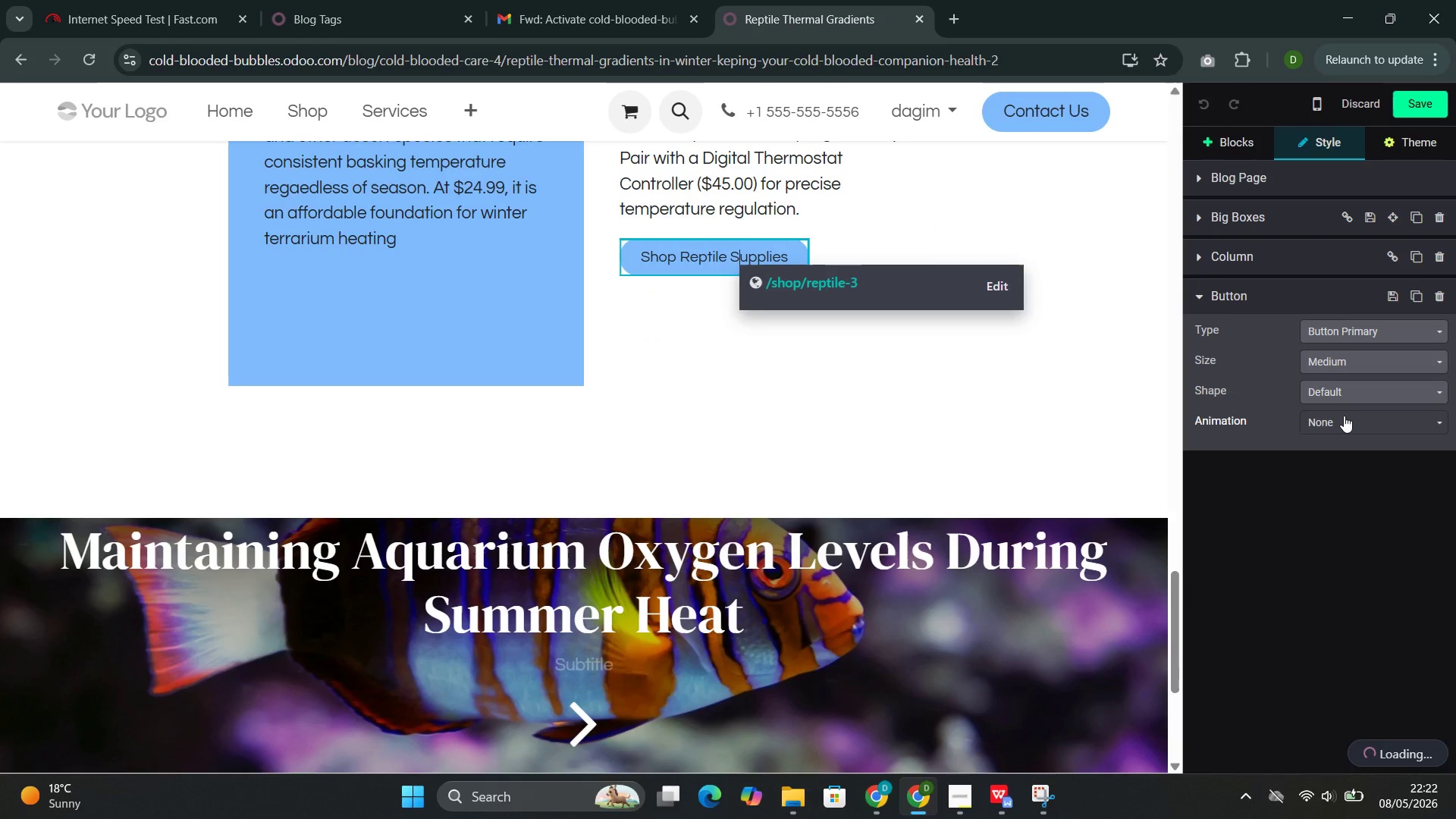 
left_click([1344, 415])
 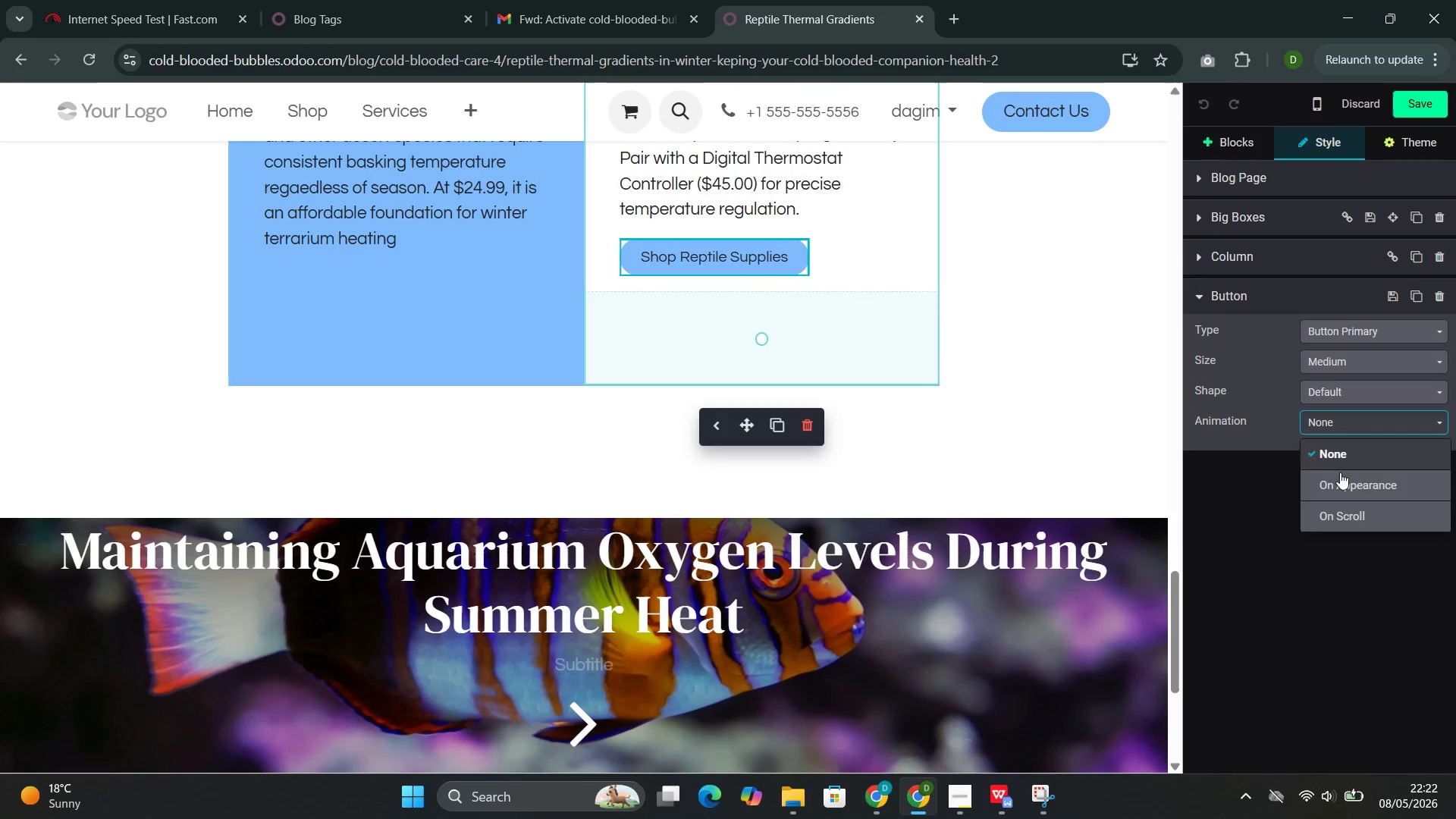 
left_click([1340, 474])
 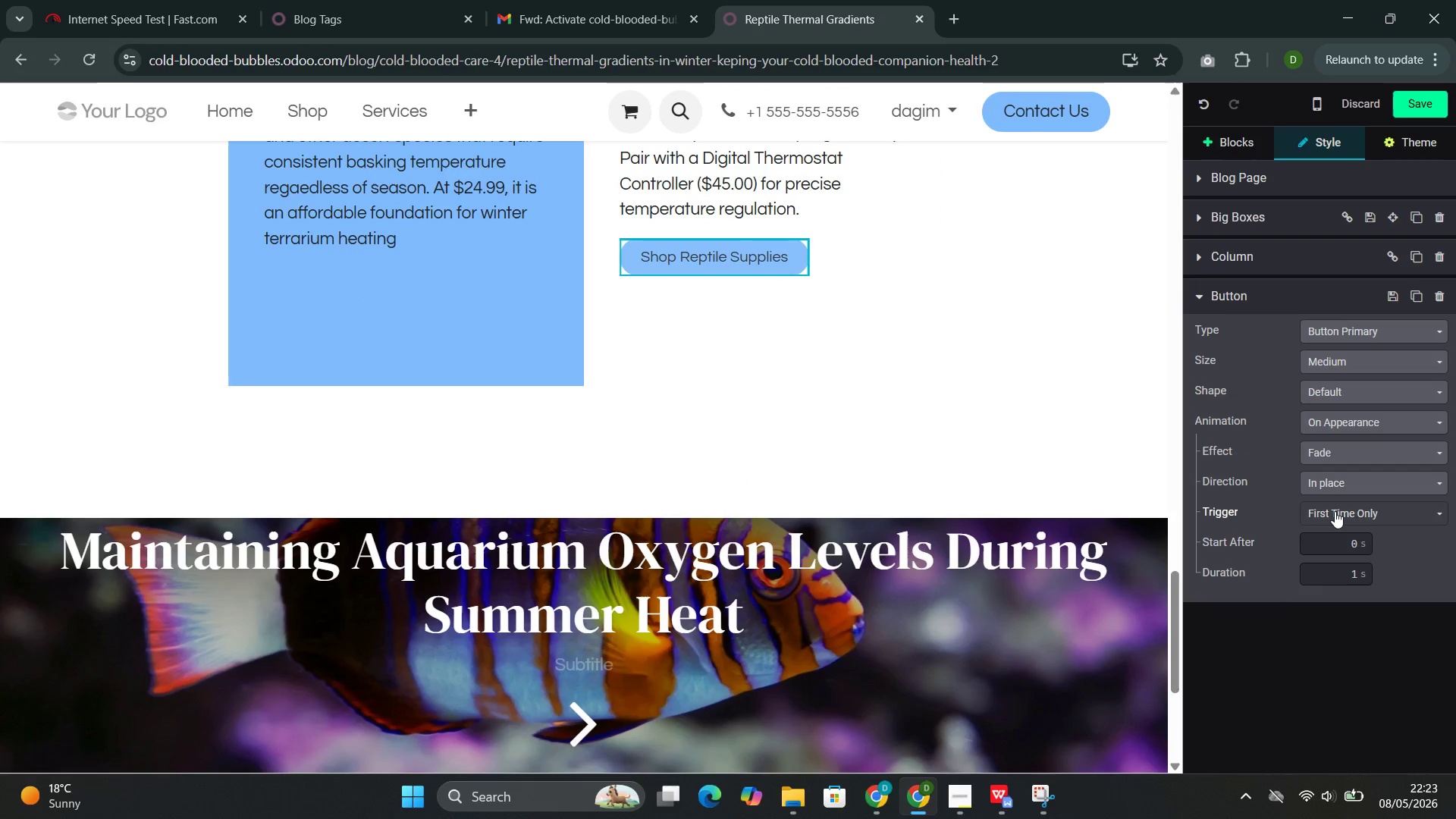 
left_click([1335, 511])
 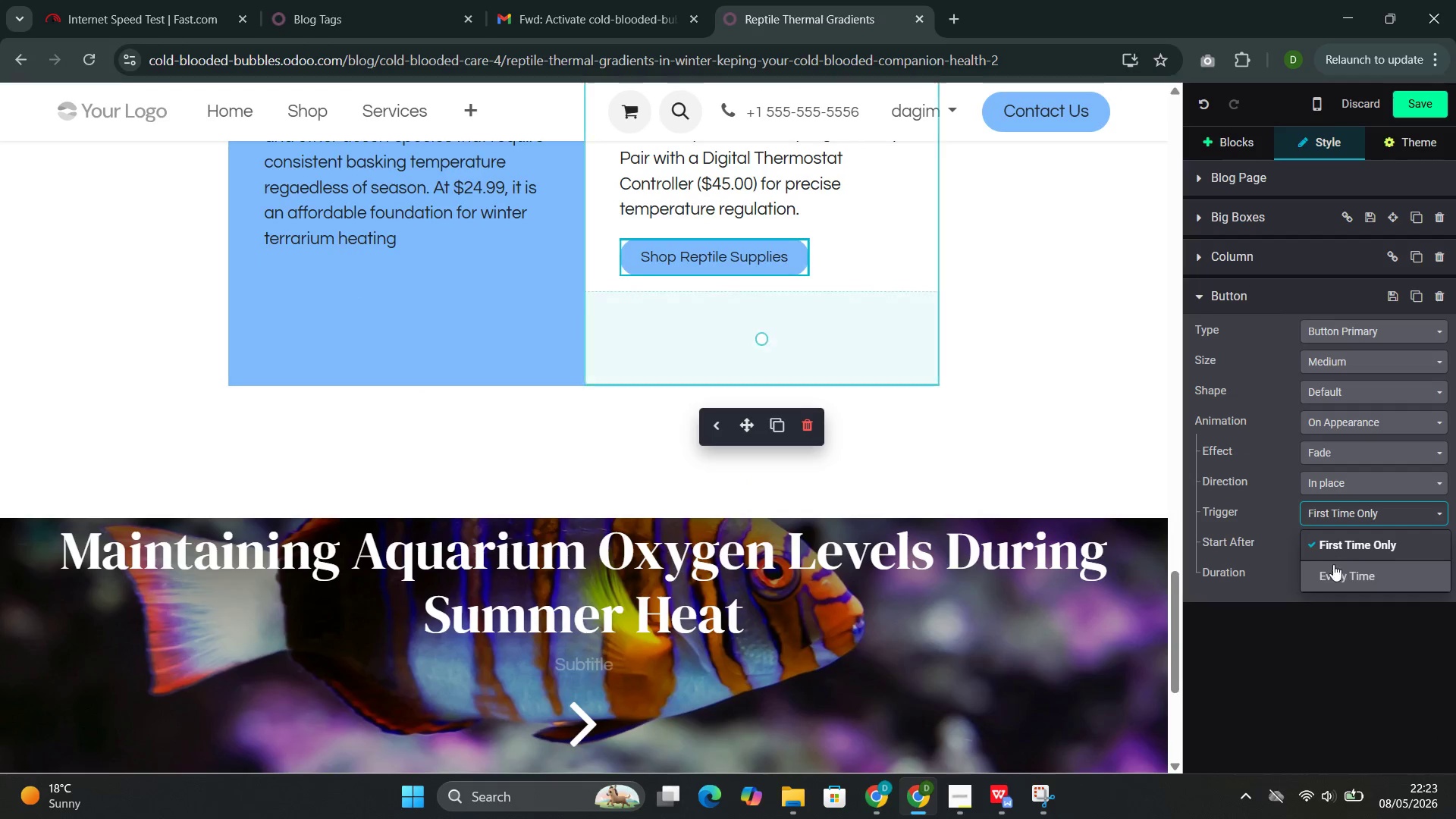 
left_click([1333, 566])
 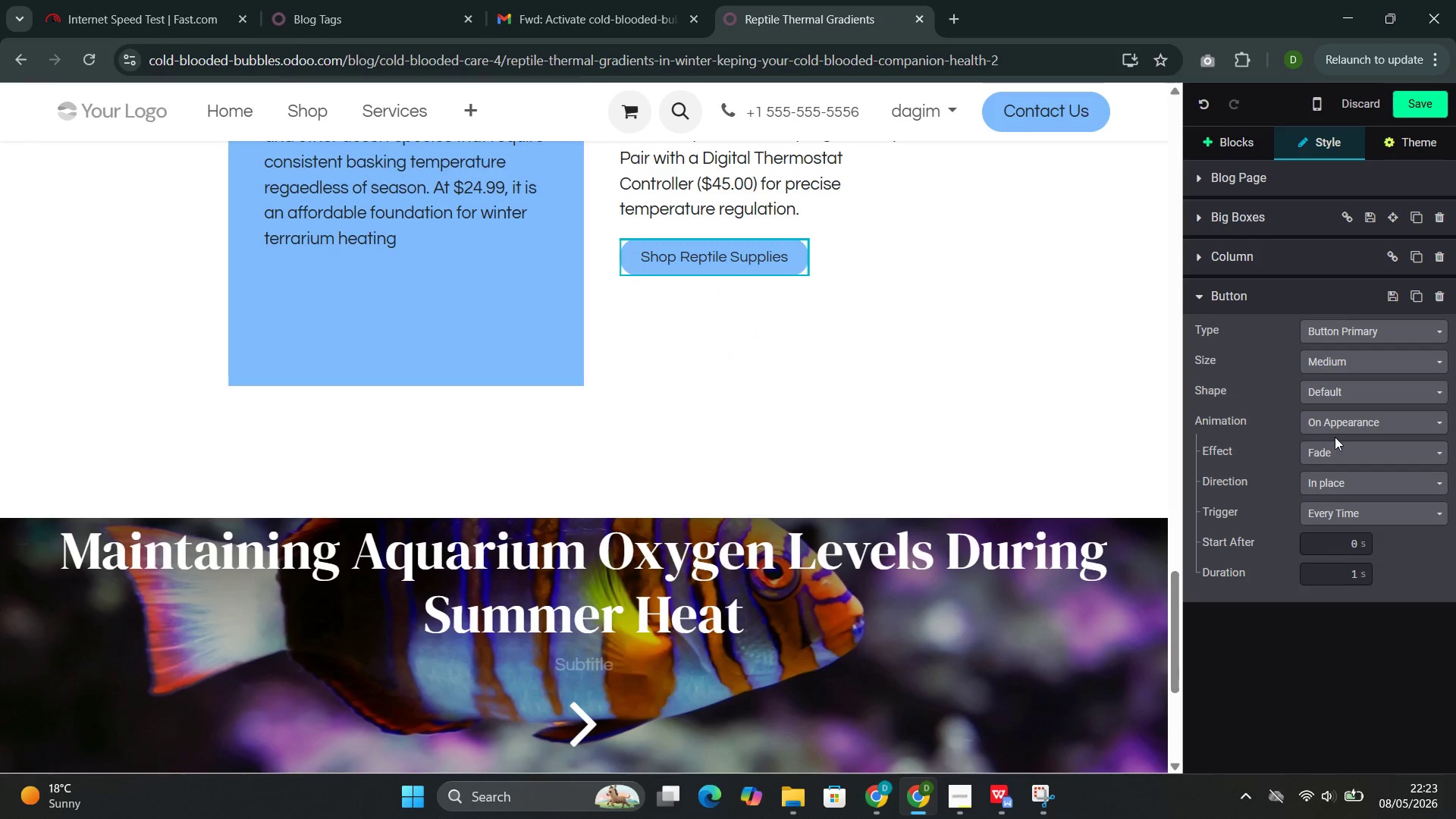 
left_click([1335, 451])
 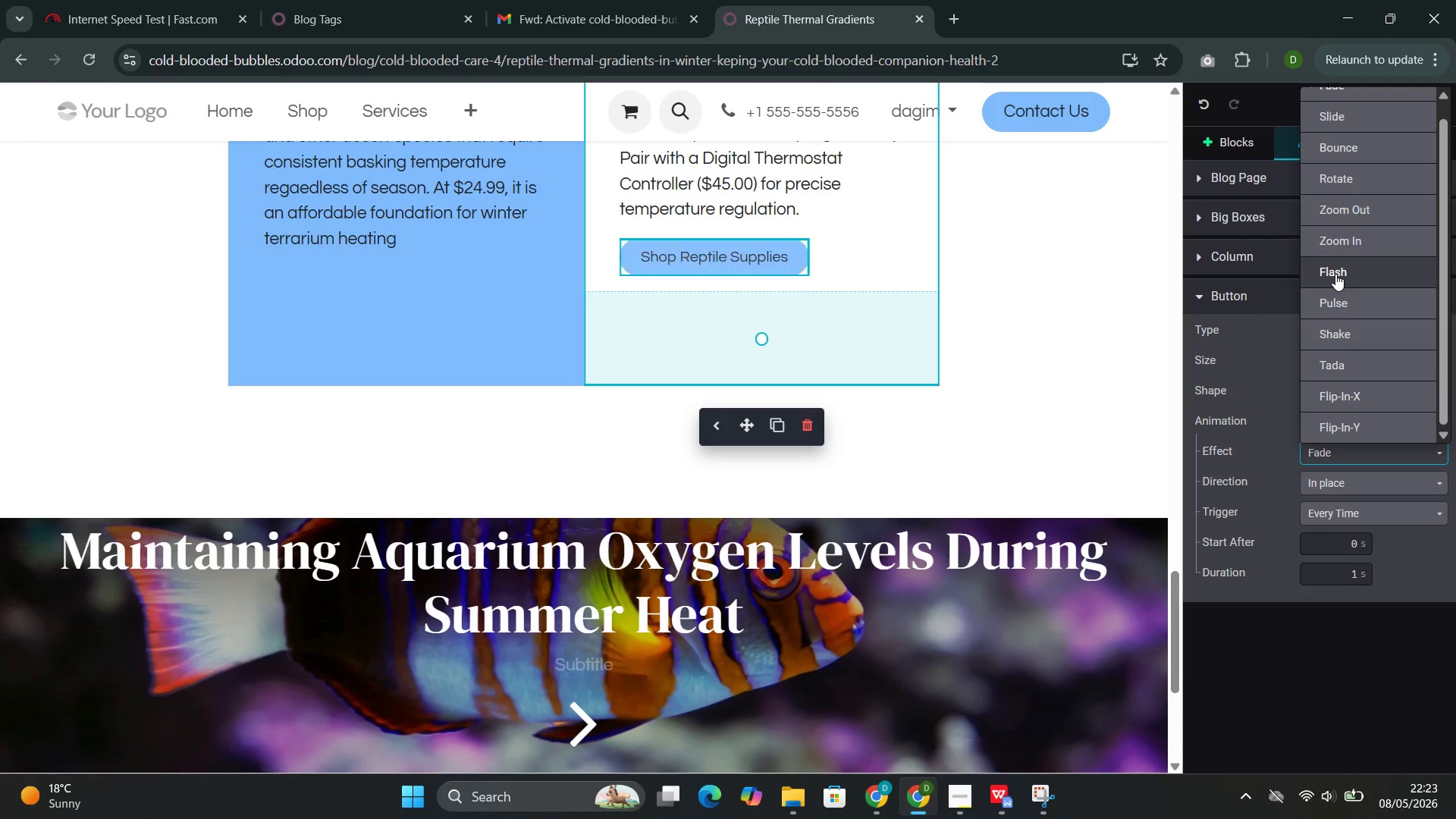 
wait(6.31)
 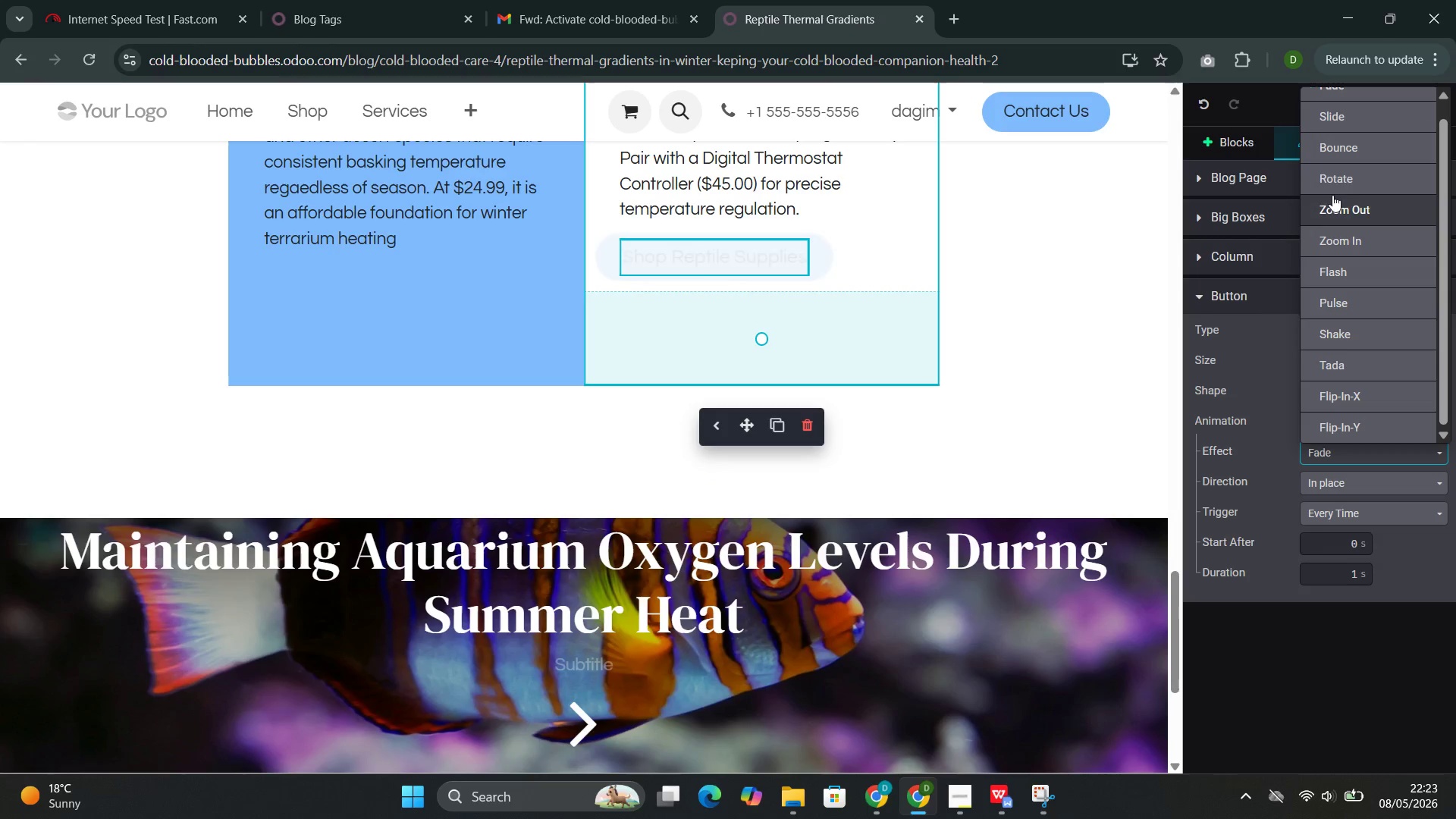 
left_click([1331, 335])
 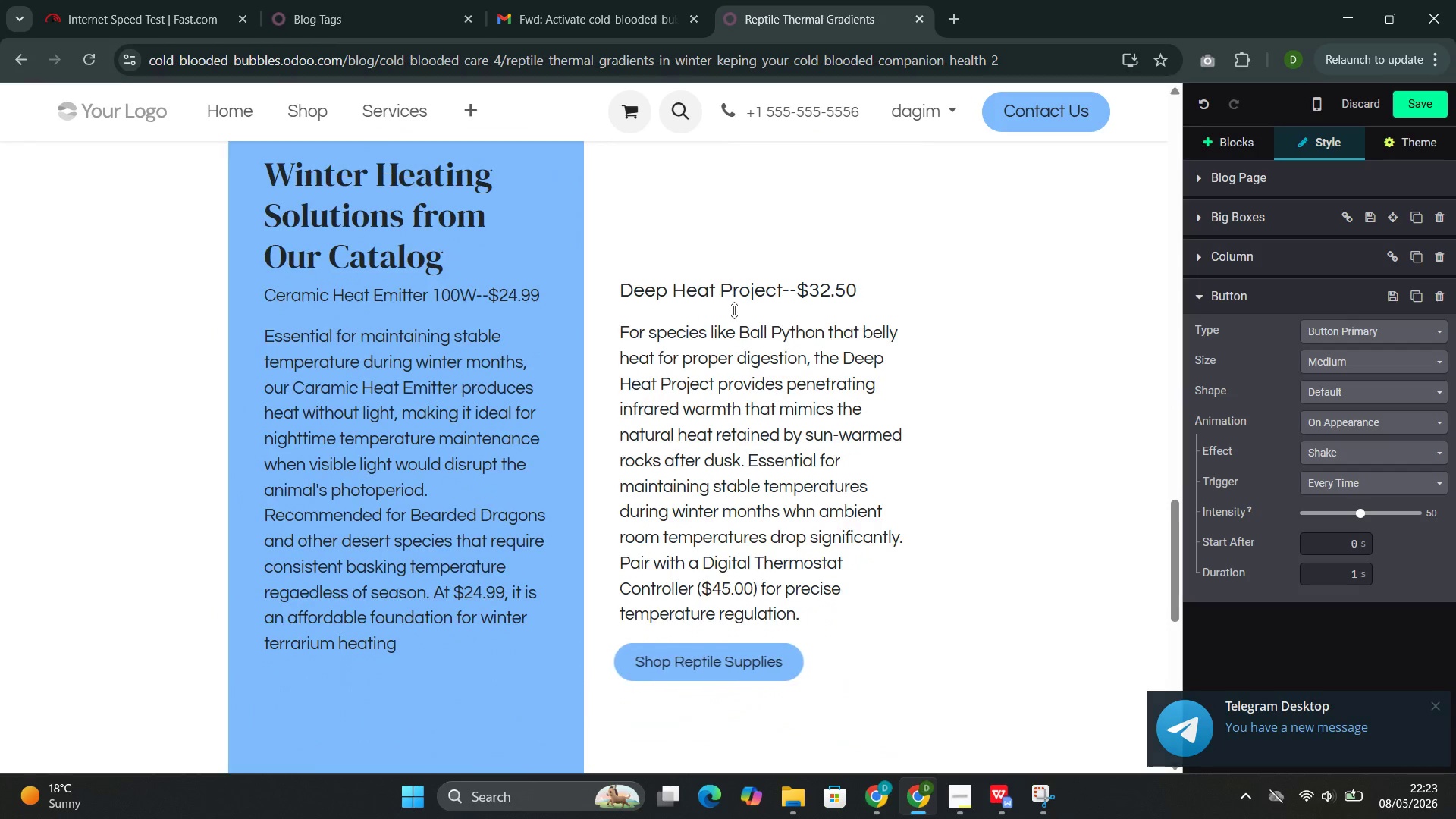 
wait(10.03)
 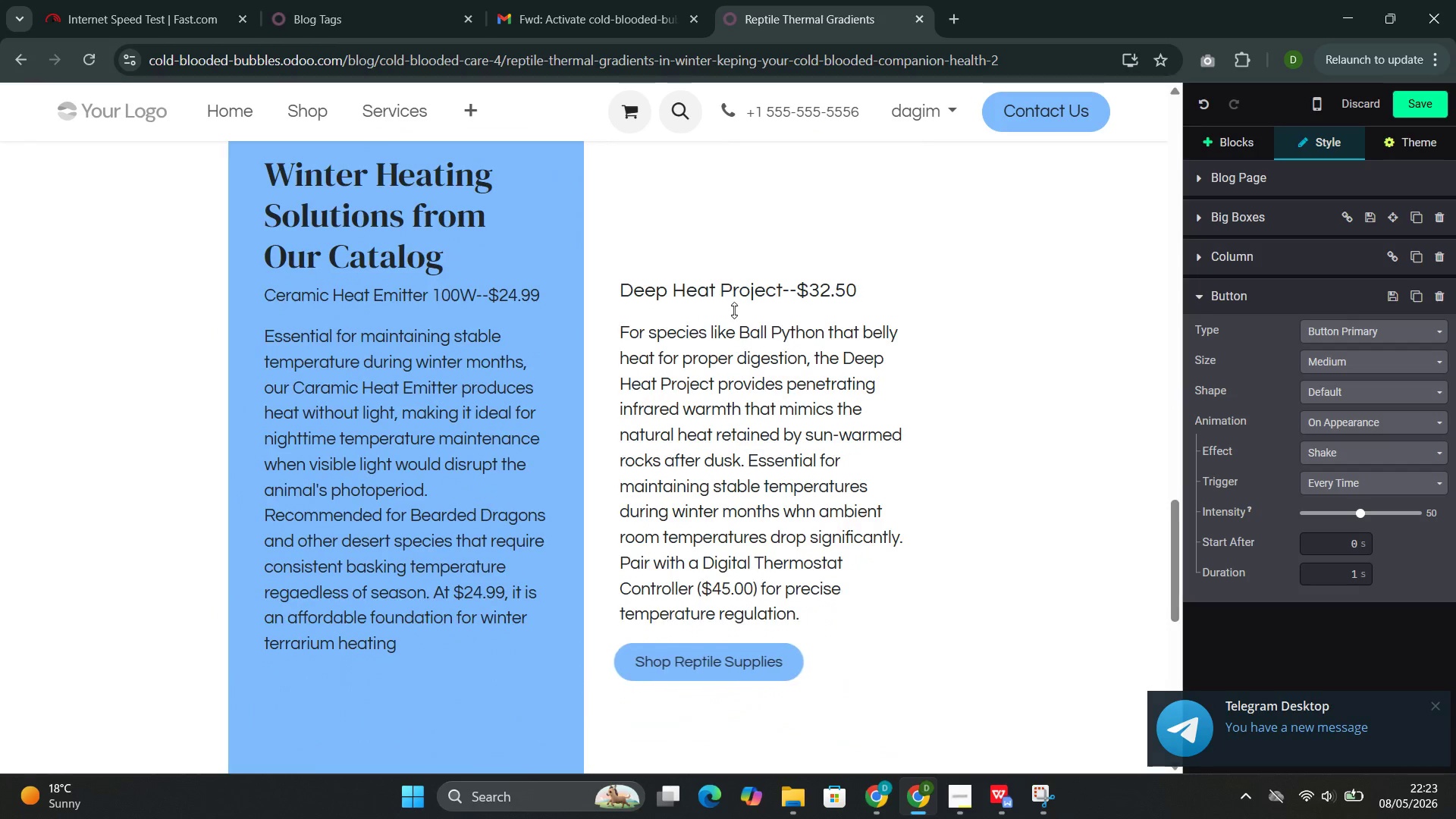 
left_click([1406, 108])
 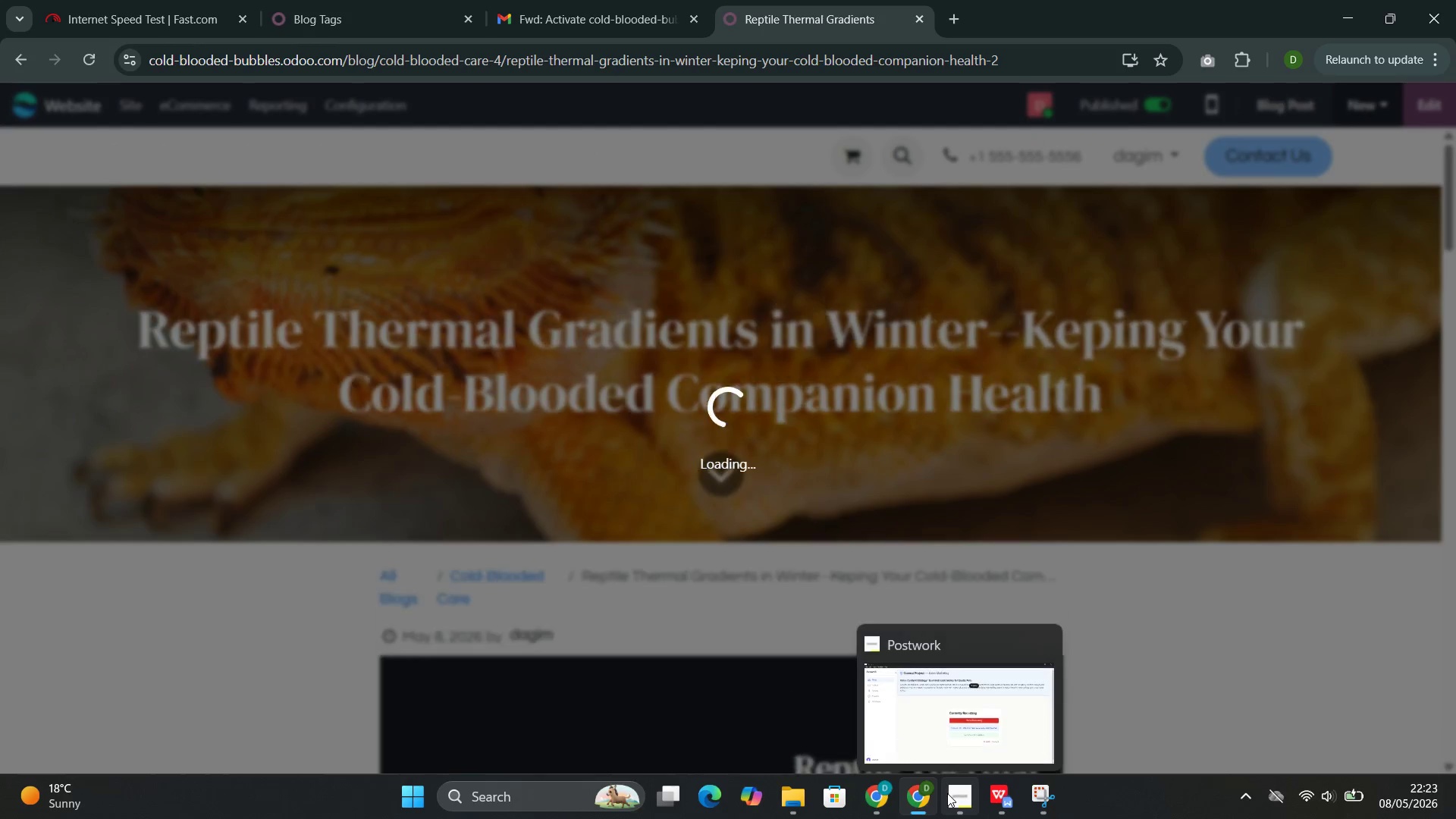 
left_click([886, 711])